 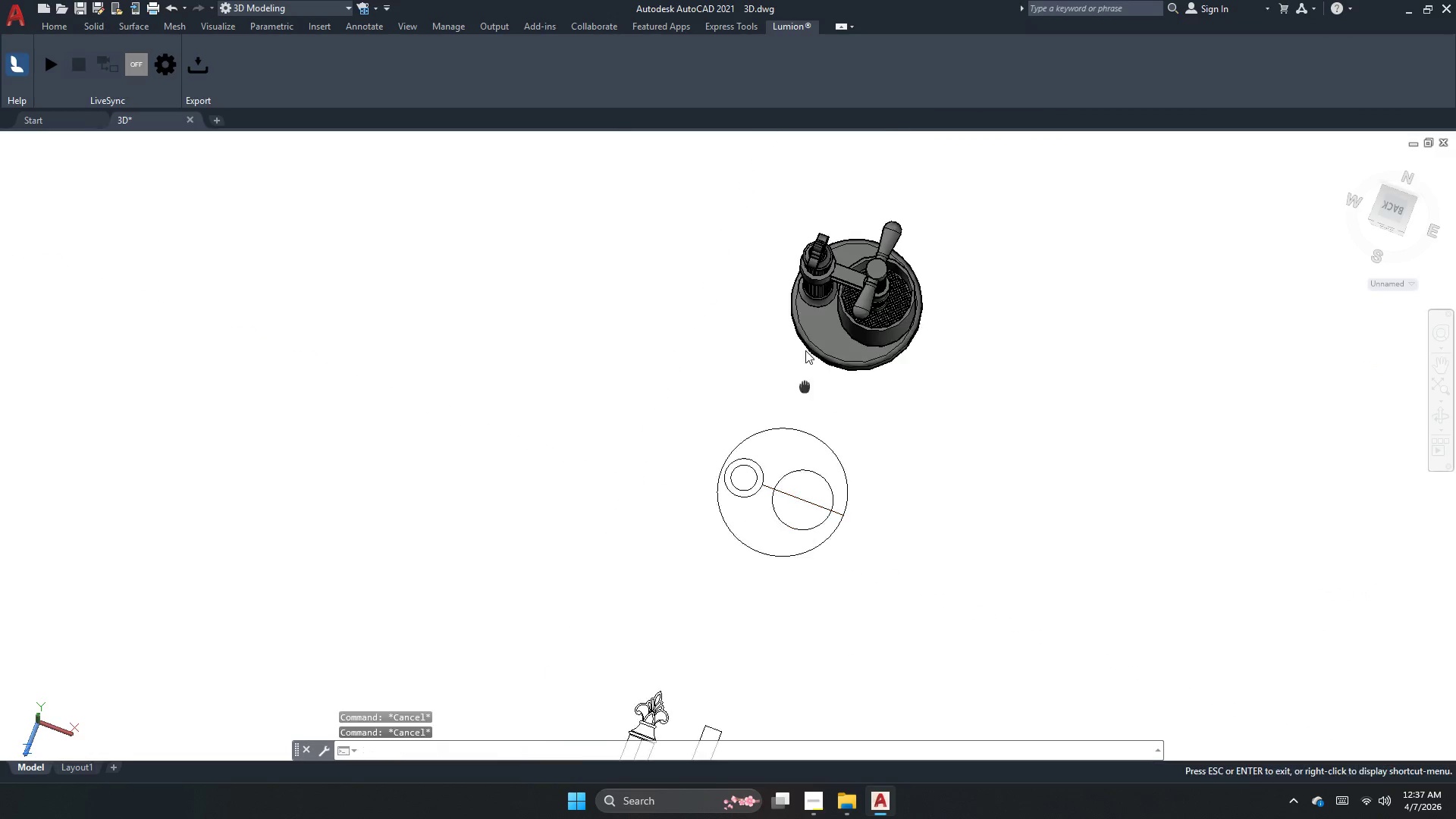 
key(Escape)
 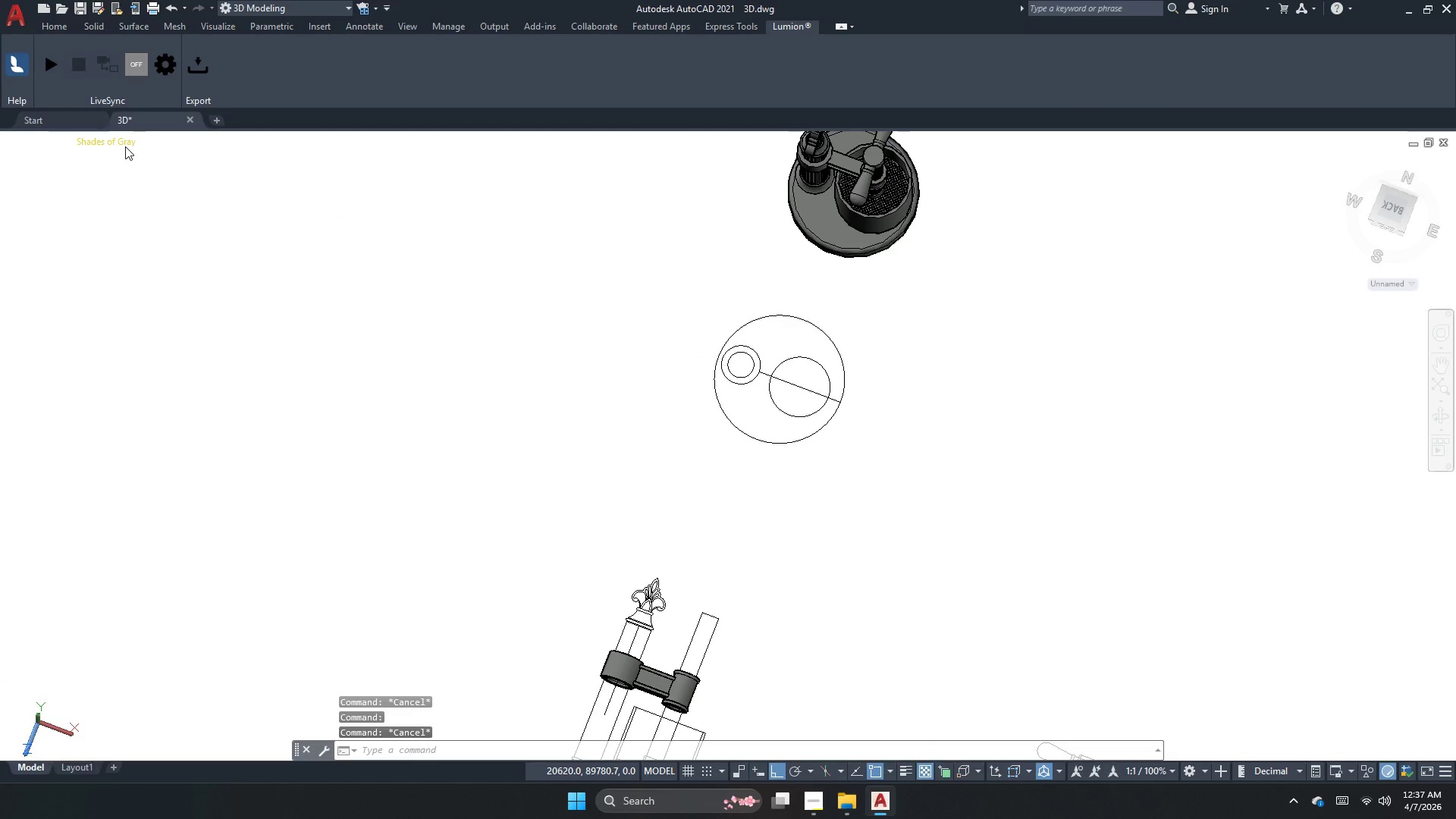 
left_click([49, 146])
 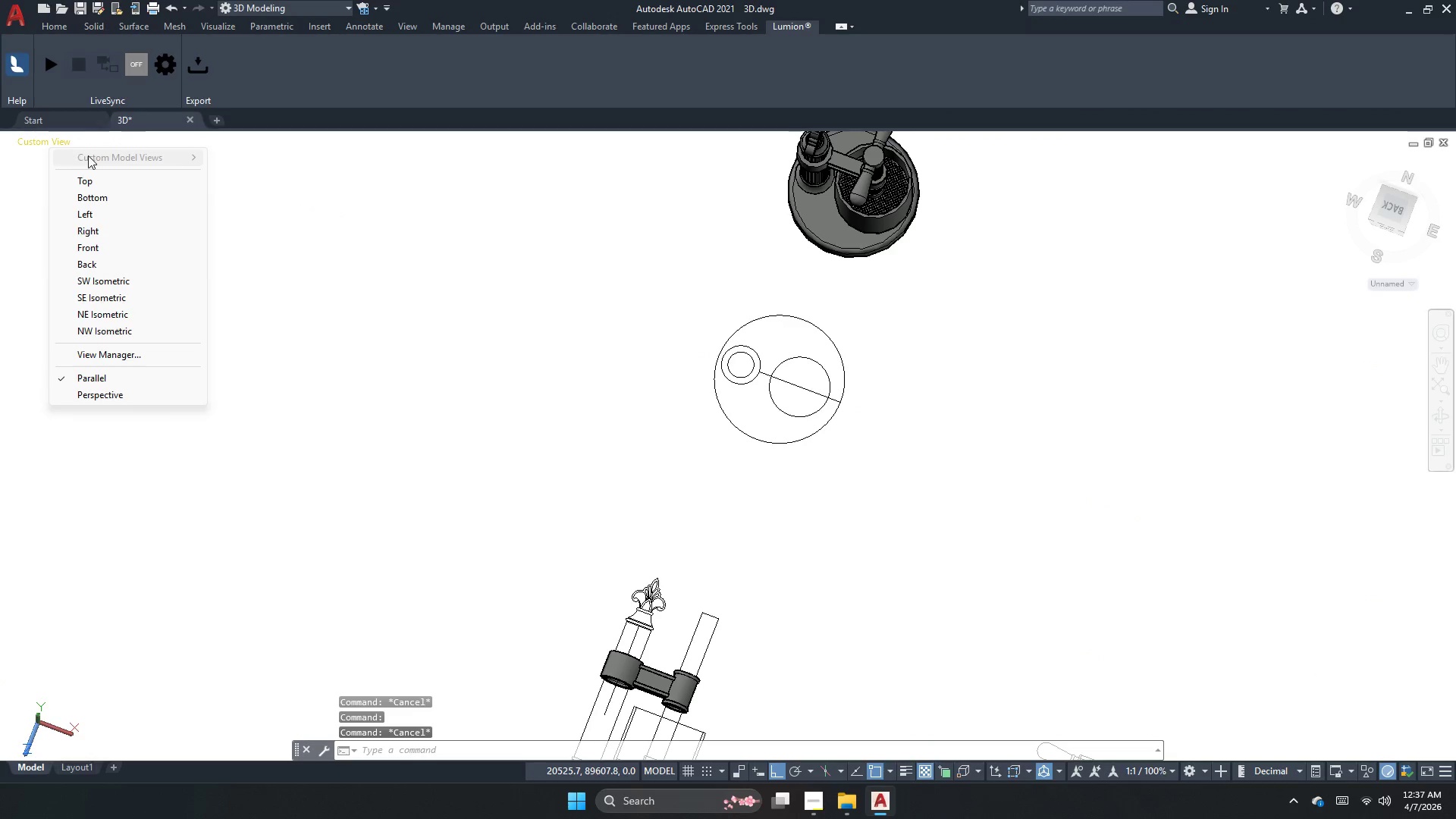 
key(Escape)
 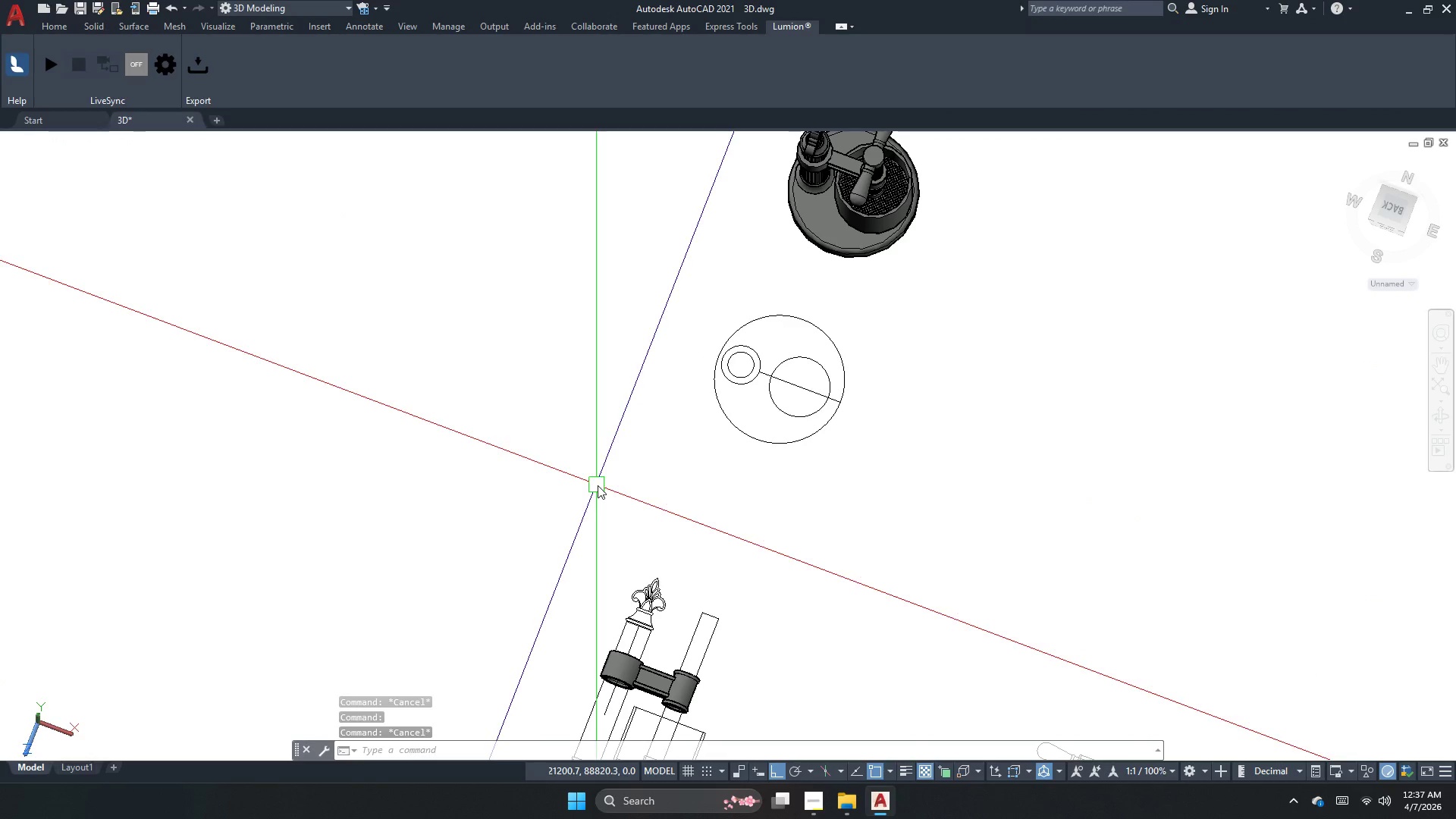 
scroll: coordinate [682, 354], scroll_direction: down, amount: 4.0
 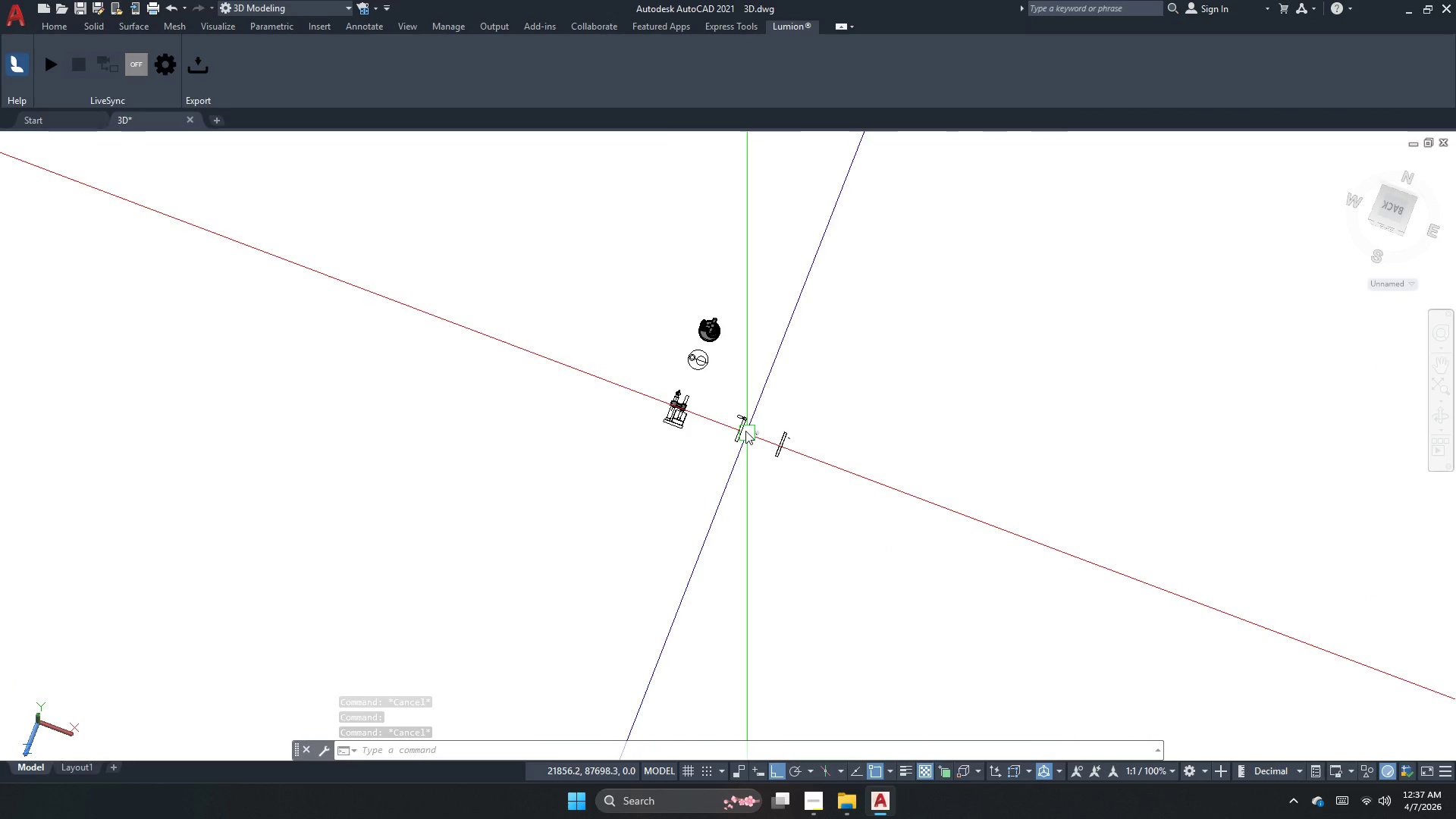 
scroll: coordinate [743, 417], scroll_direction: up, amount: 3.0
 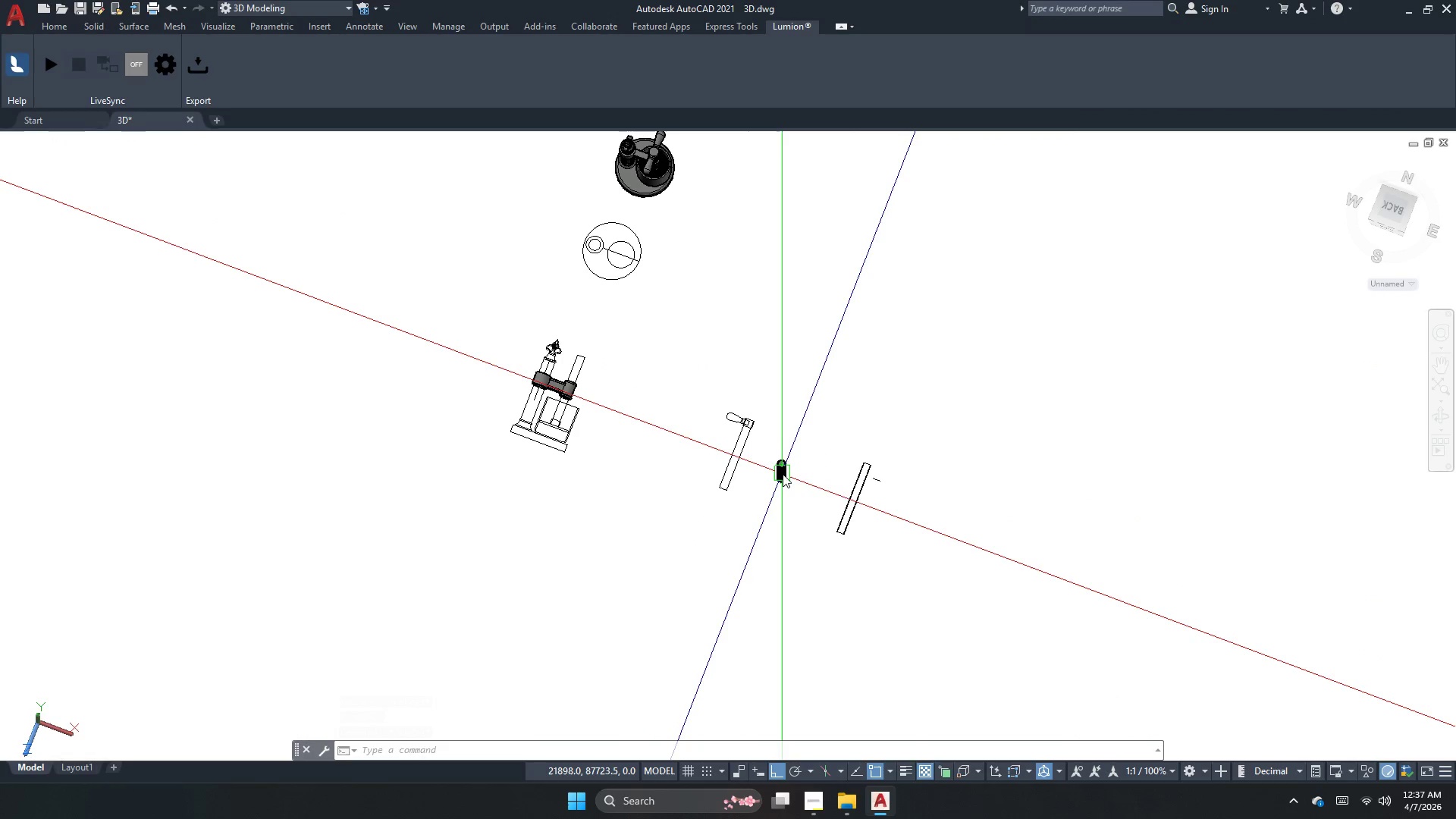 
key(Escape)
 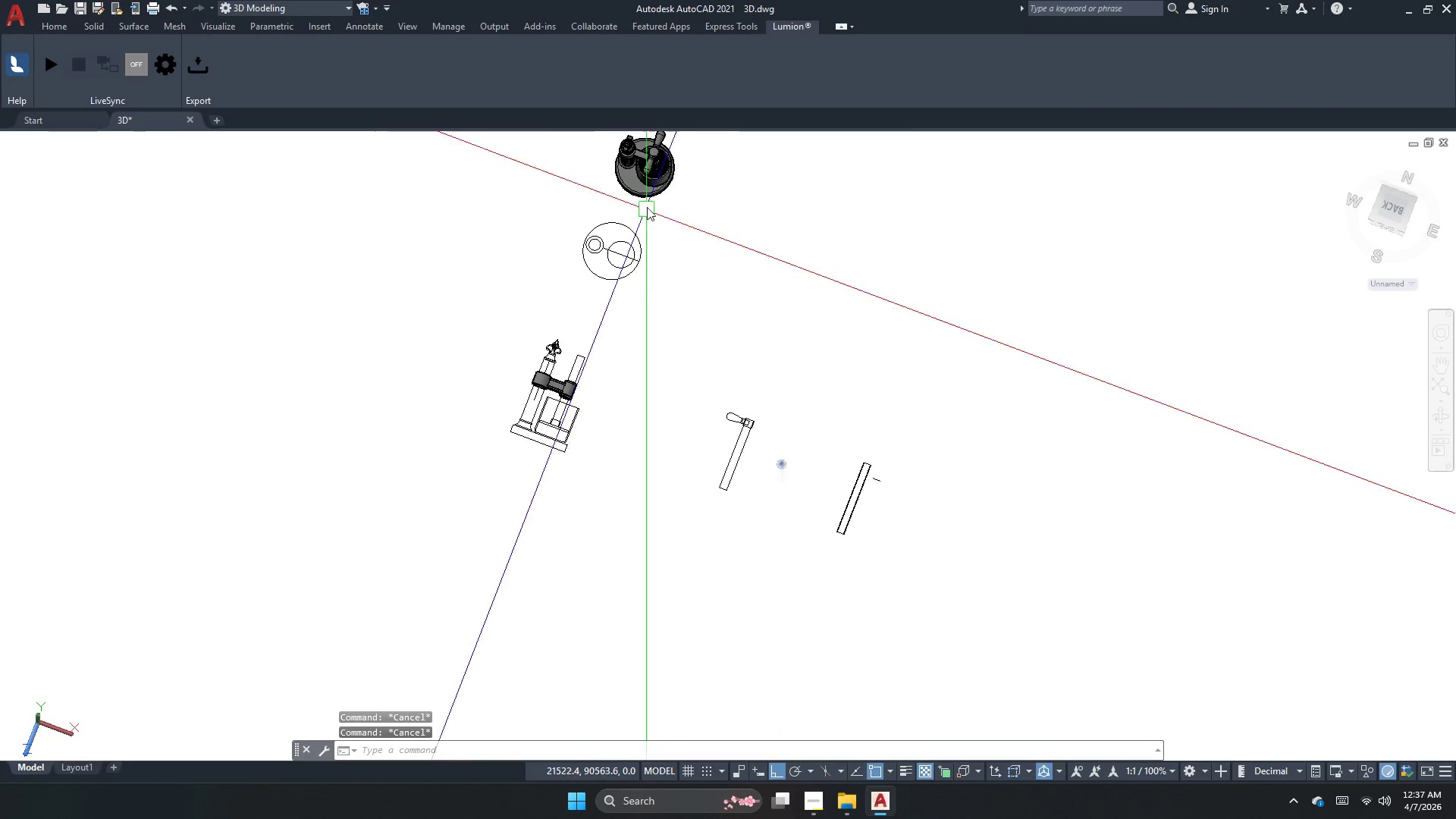 
scroll: coordinate [654, 147], scroll_direction: down, amount: 2.0
 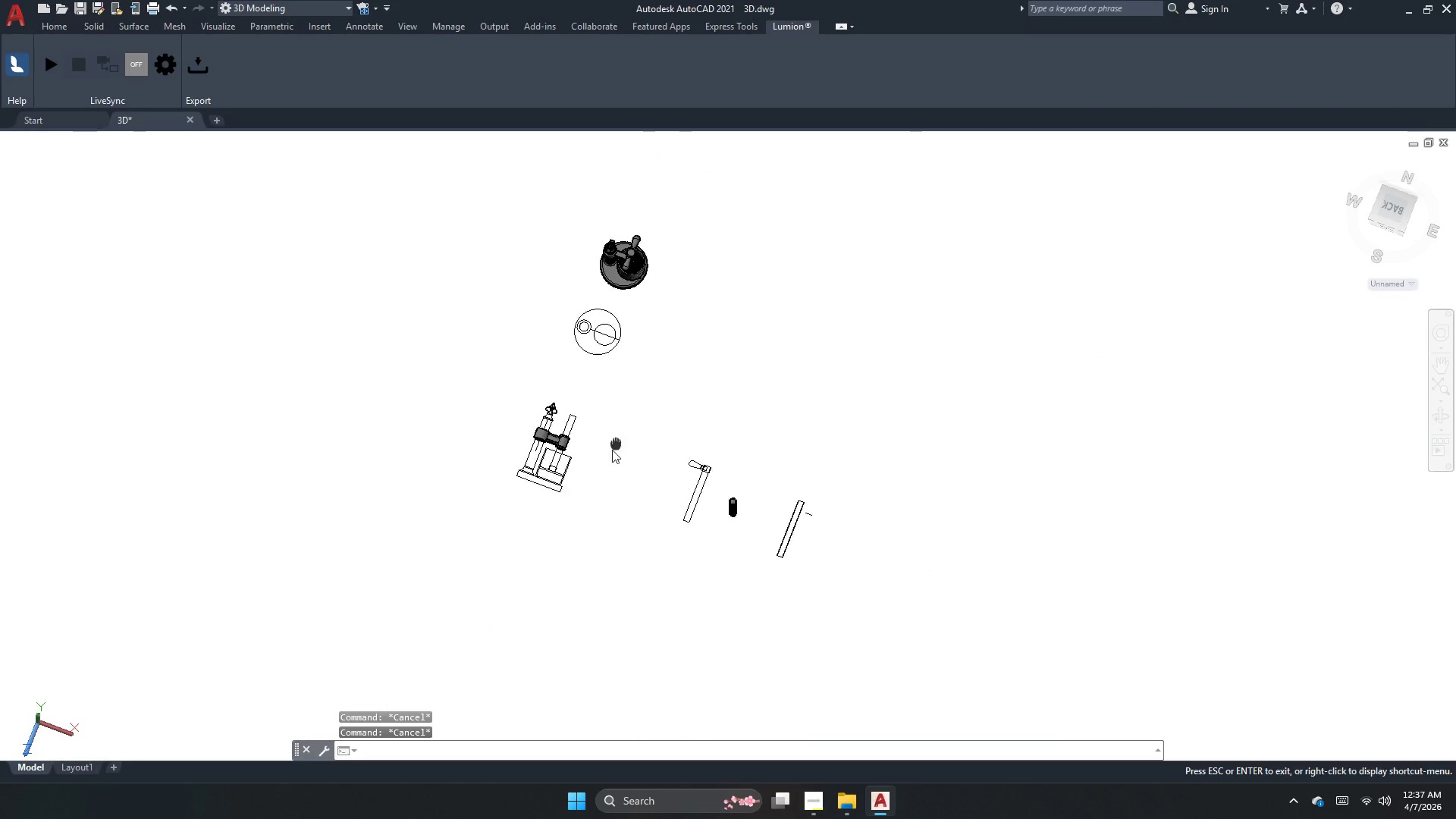 
scroll: coordinate [609, 268], scroll_direction: up, amount: 4.0
 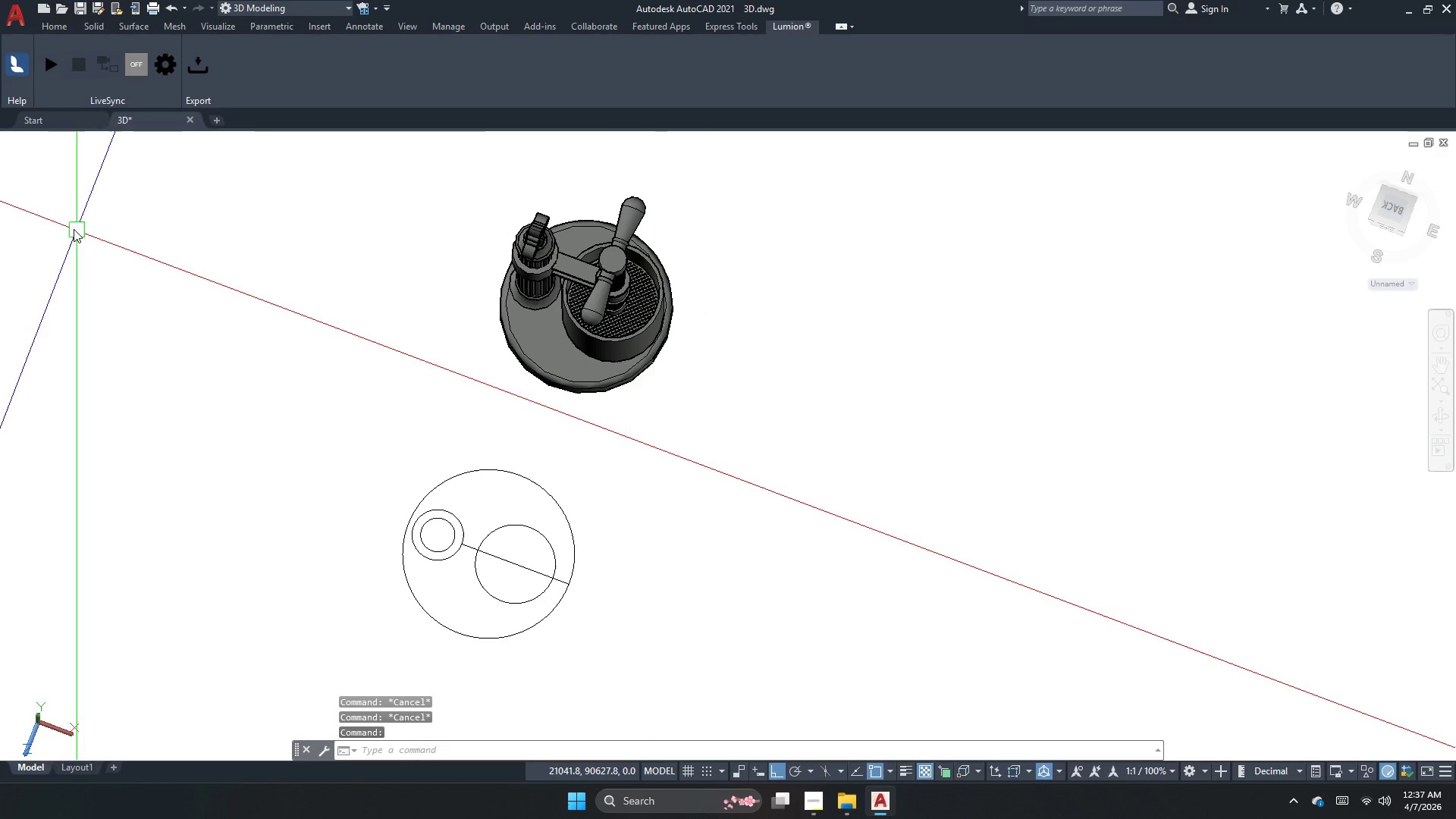 
key(Escape)
 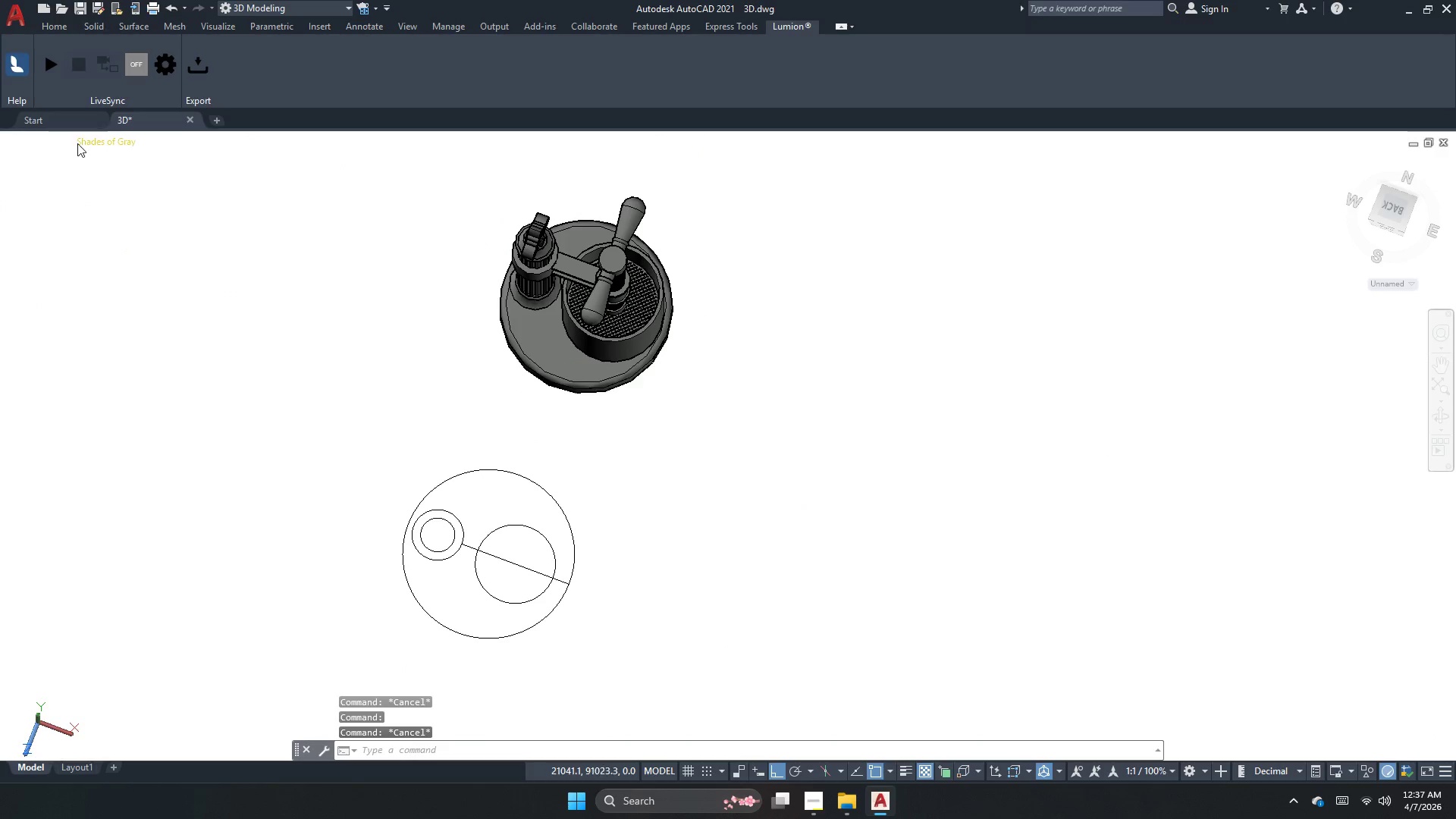 
left_click([88, 143])
 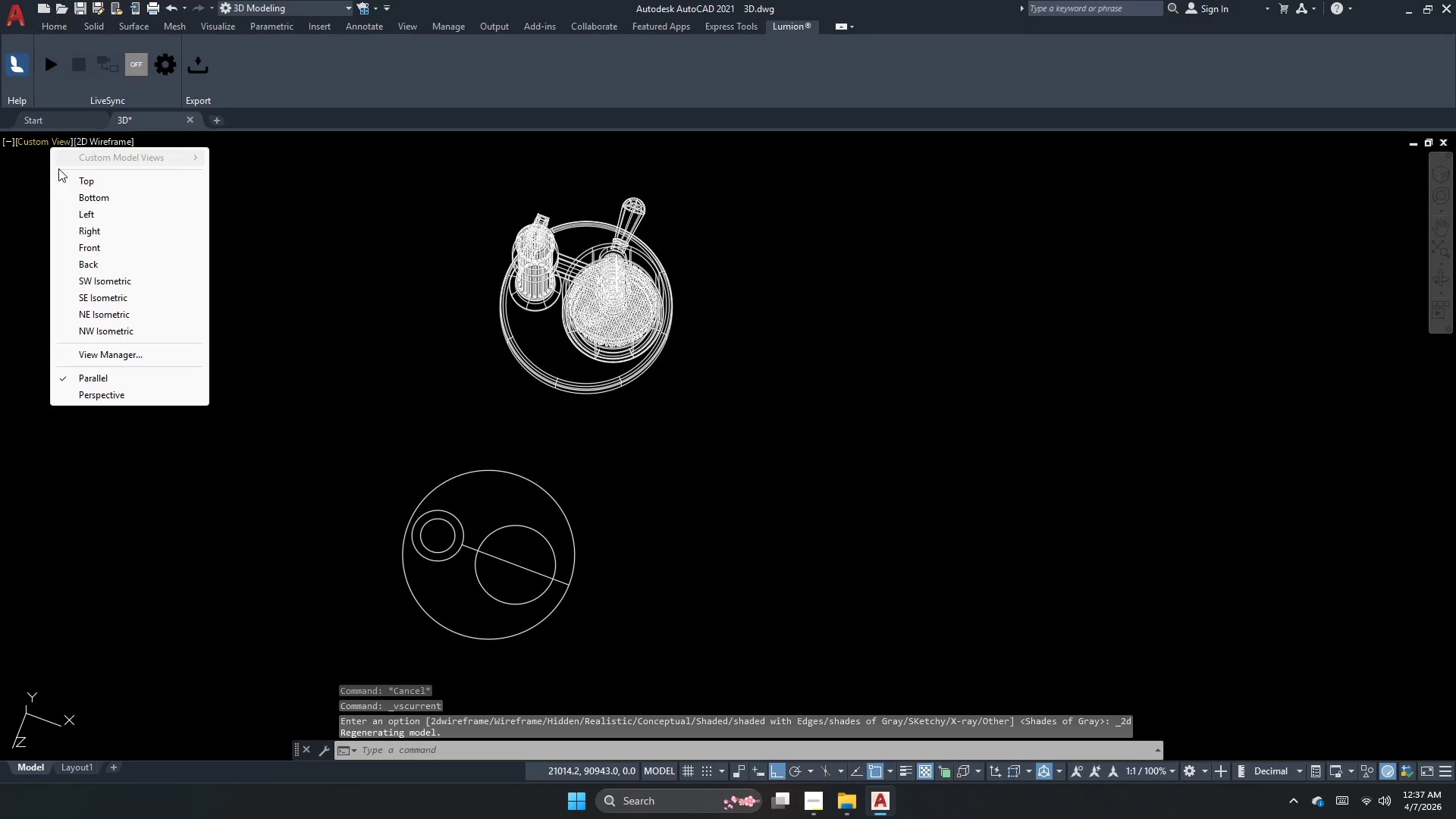 
left_click([86, 283])
 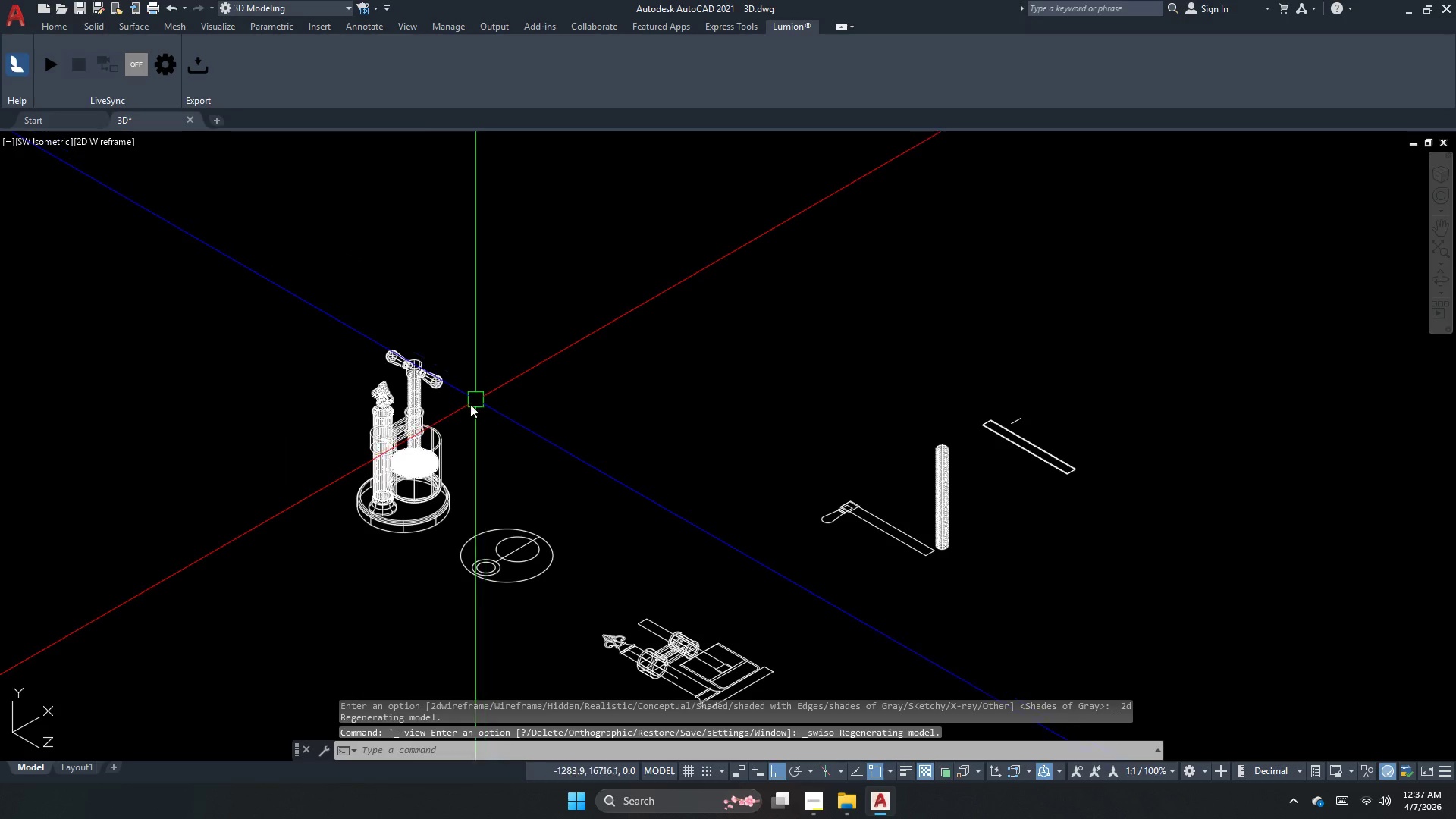 
scroll: coordinate [422, 450], scroll_direction: up, amount: 3.0
 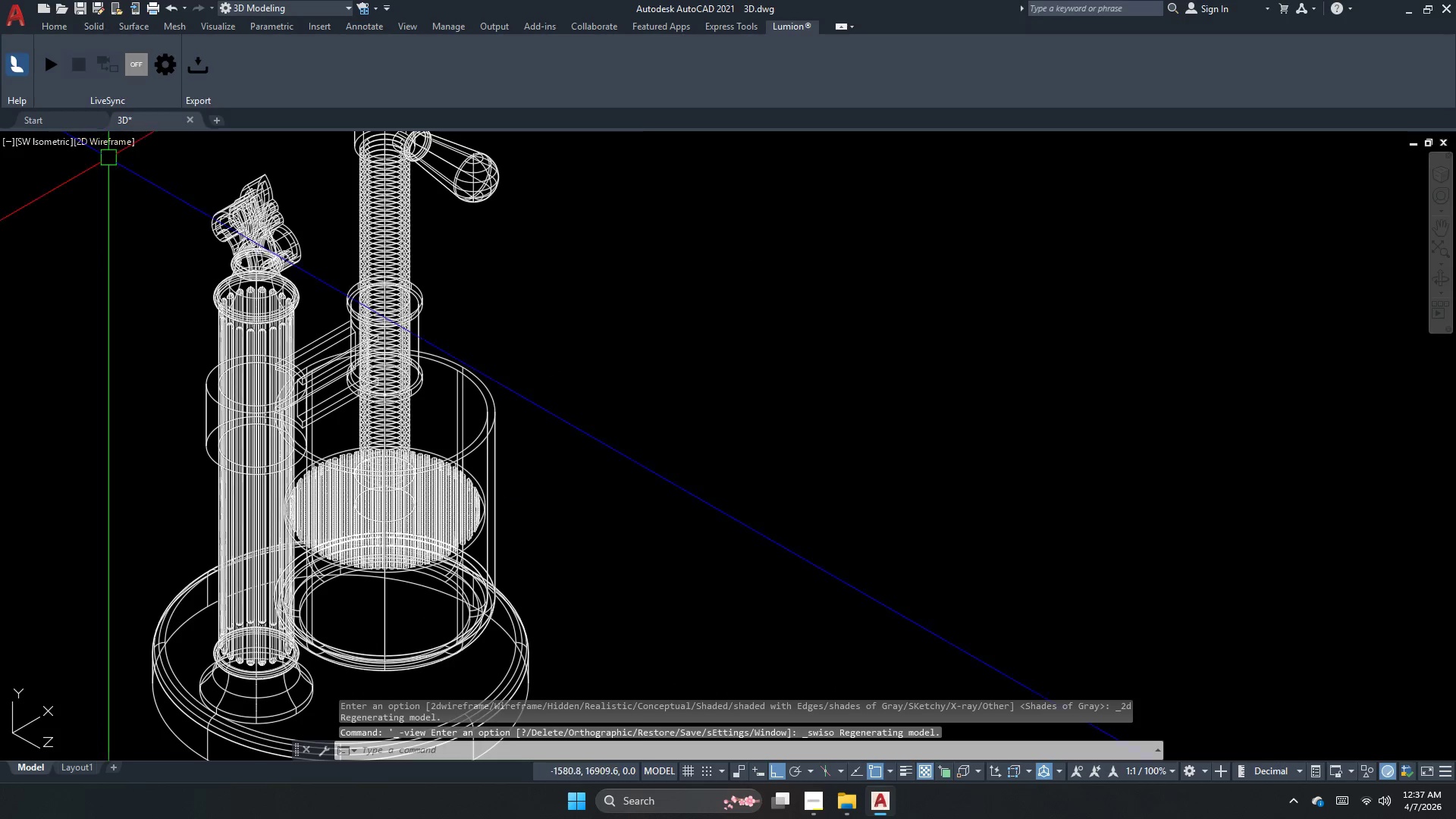 
key(Escape)
 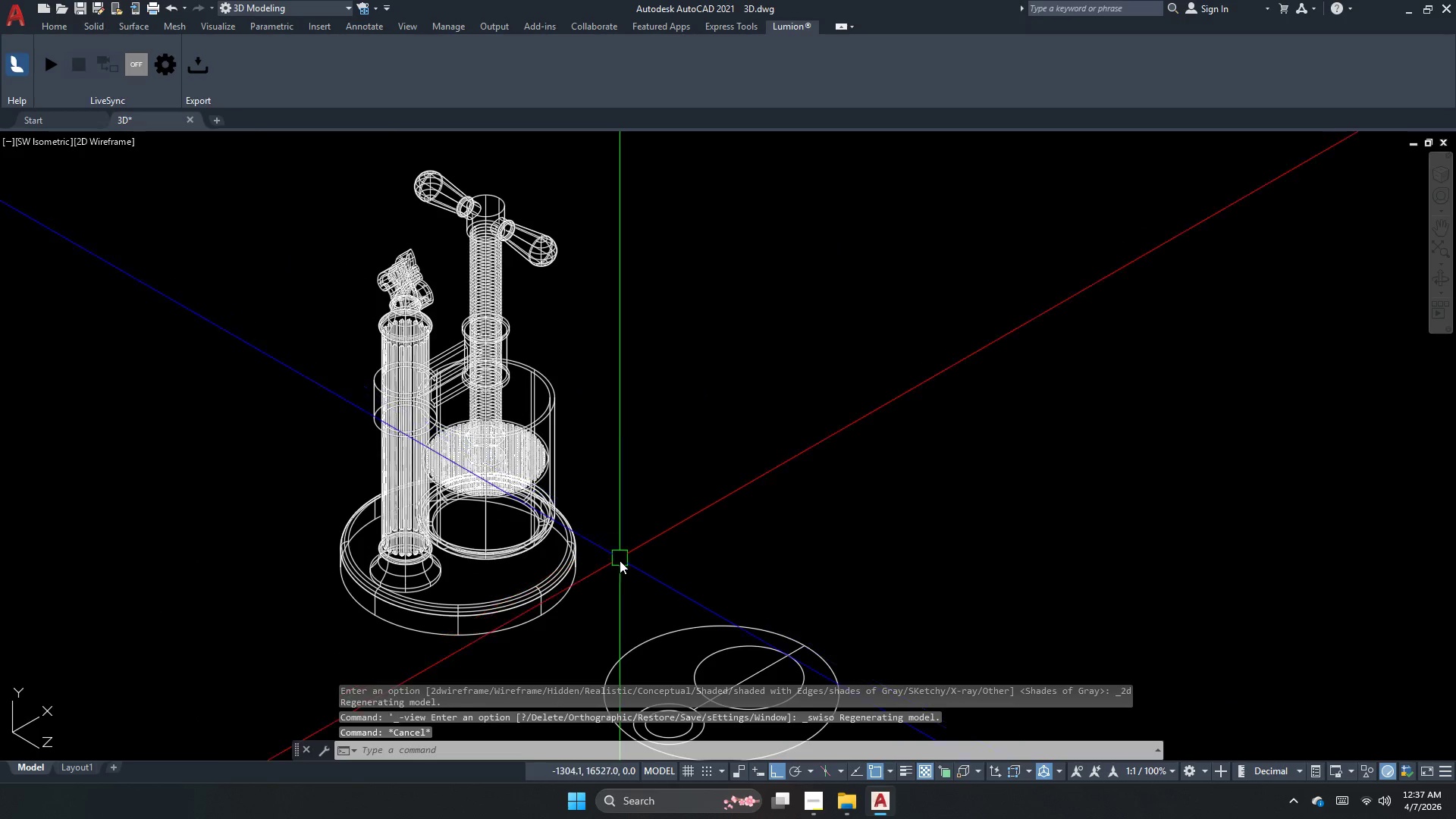 
scroll: coordinate [653, 372], scroll_direction: down, amount: 1.0
 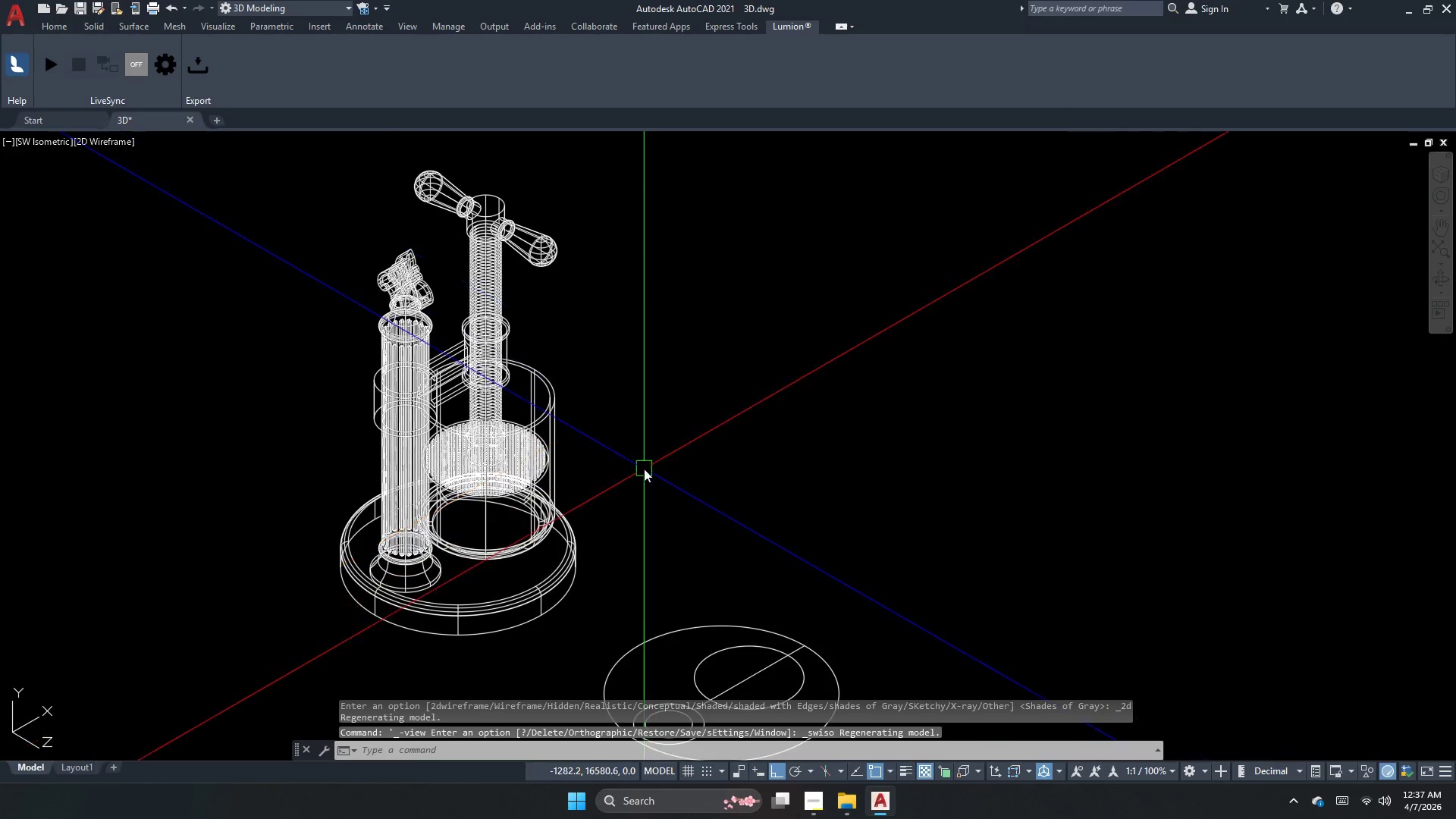 
left_click_drag(start_coordinate=[620, 575], to_coordinate=[496, 537])
 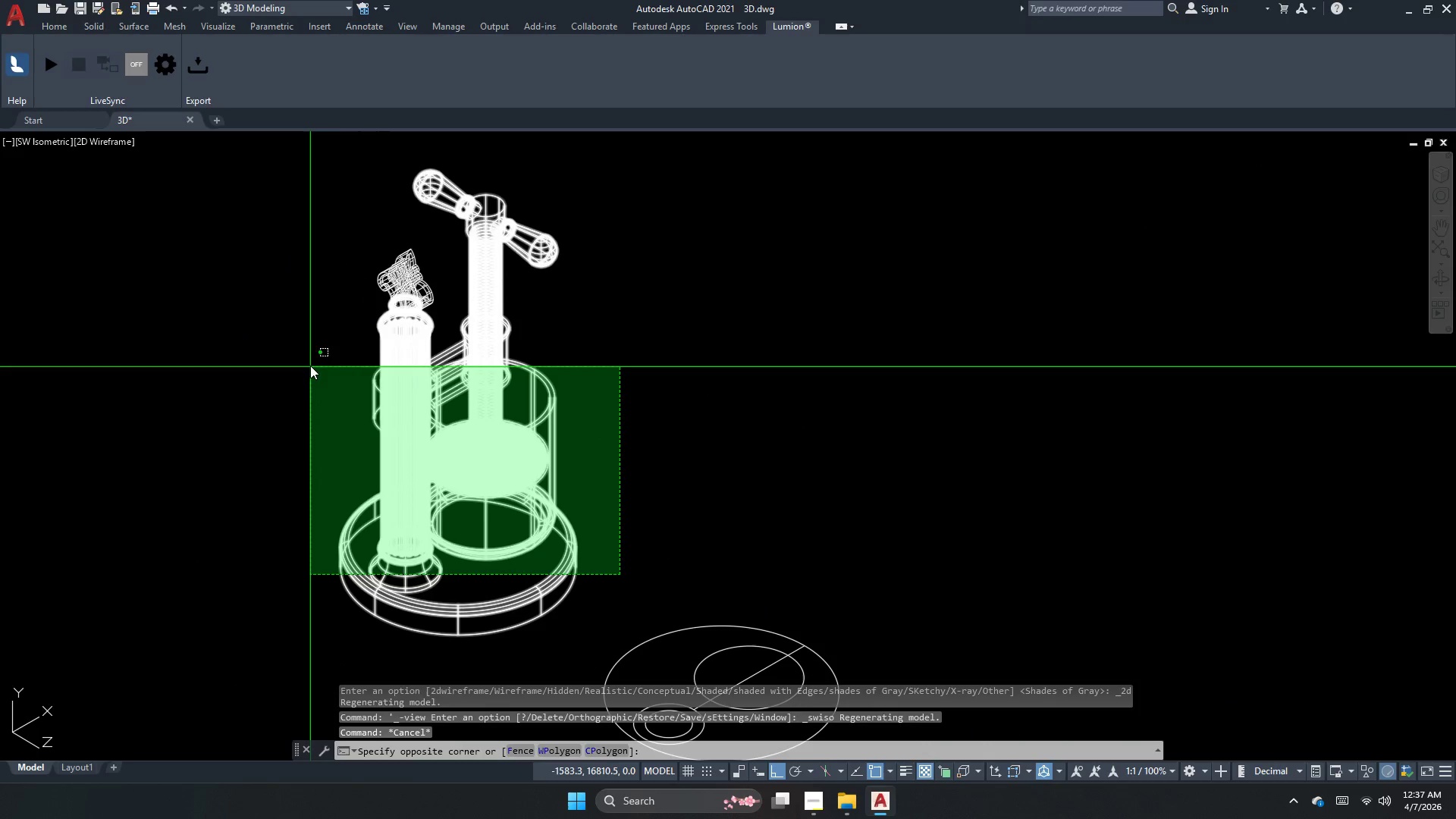 
double_click([310, 359])
 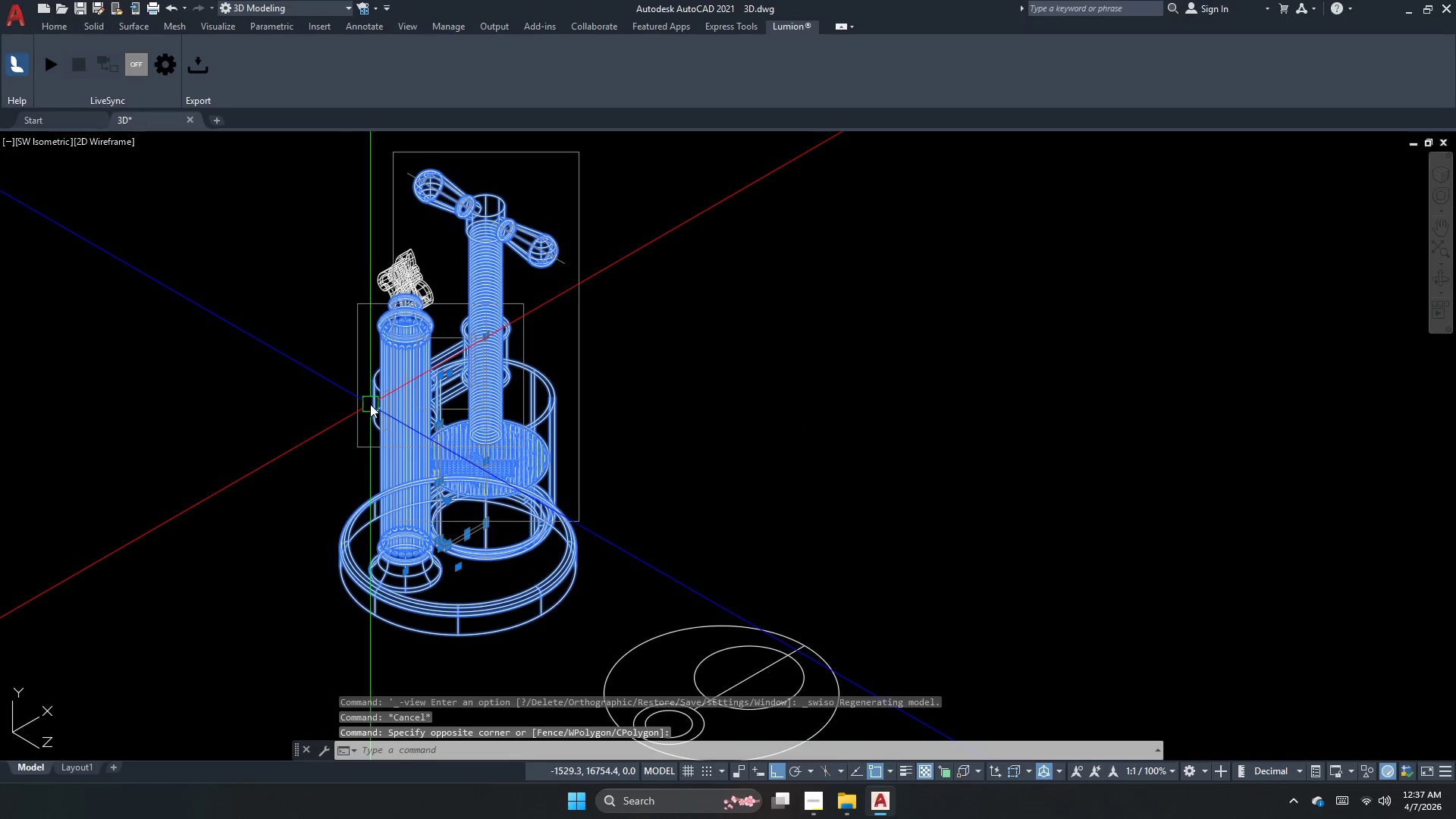 
type(ro )
key(Escape)
key(Escape)
key(Escape)
 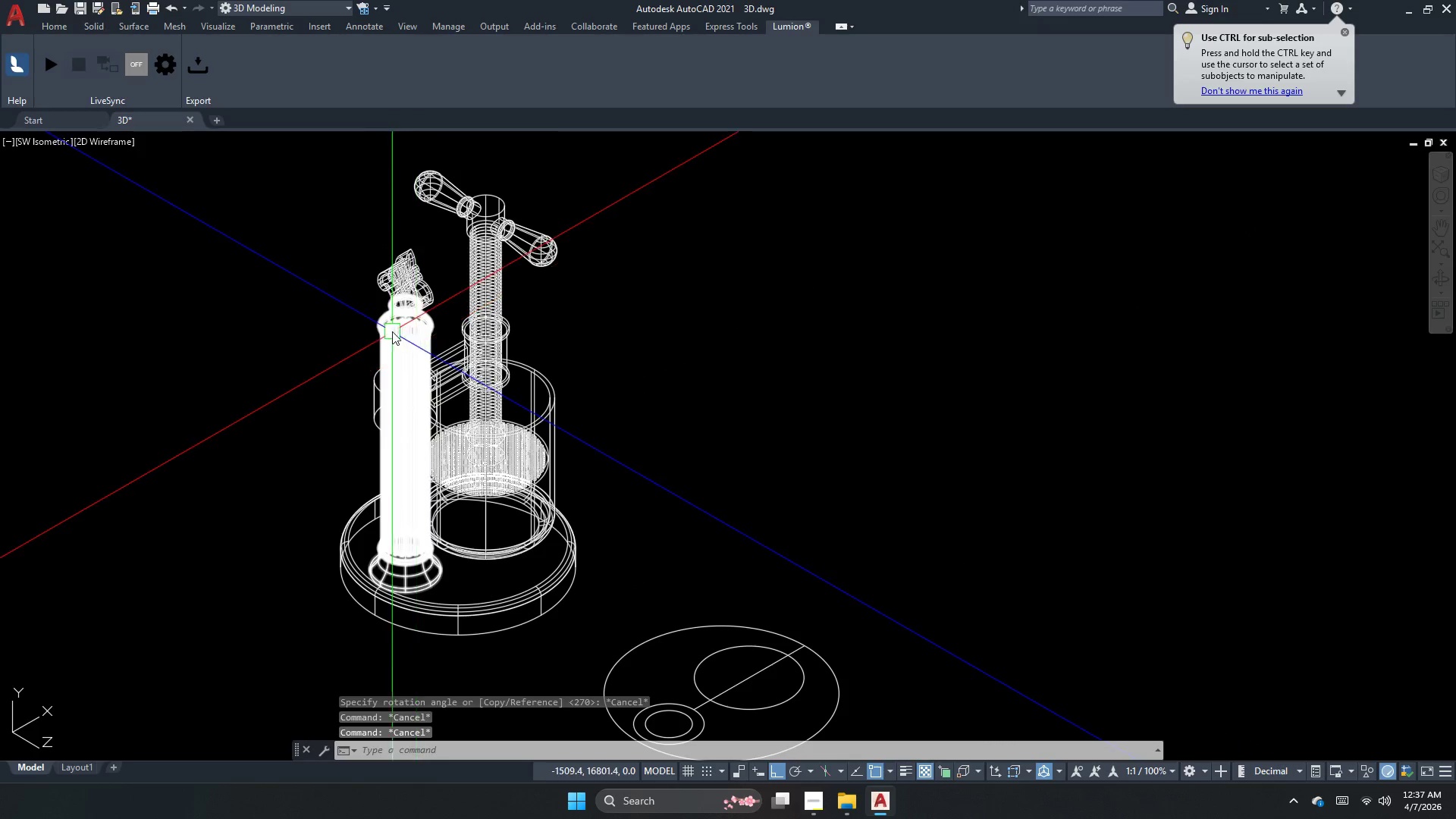 
left_click_drag(start_coordinate=[612, 400], to_coordinate=[619, 403])
 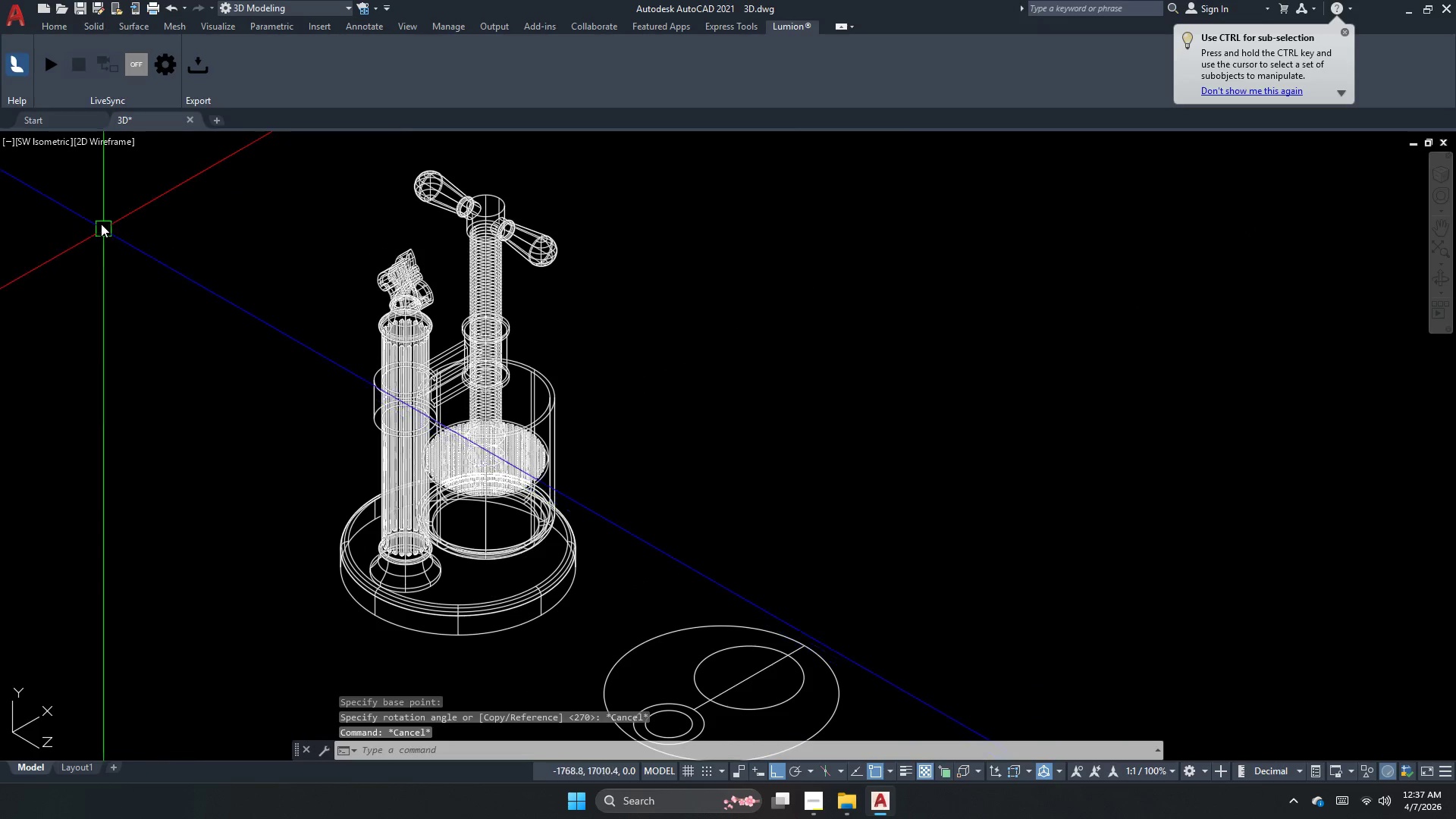 
left_click([392, 331])
 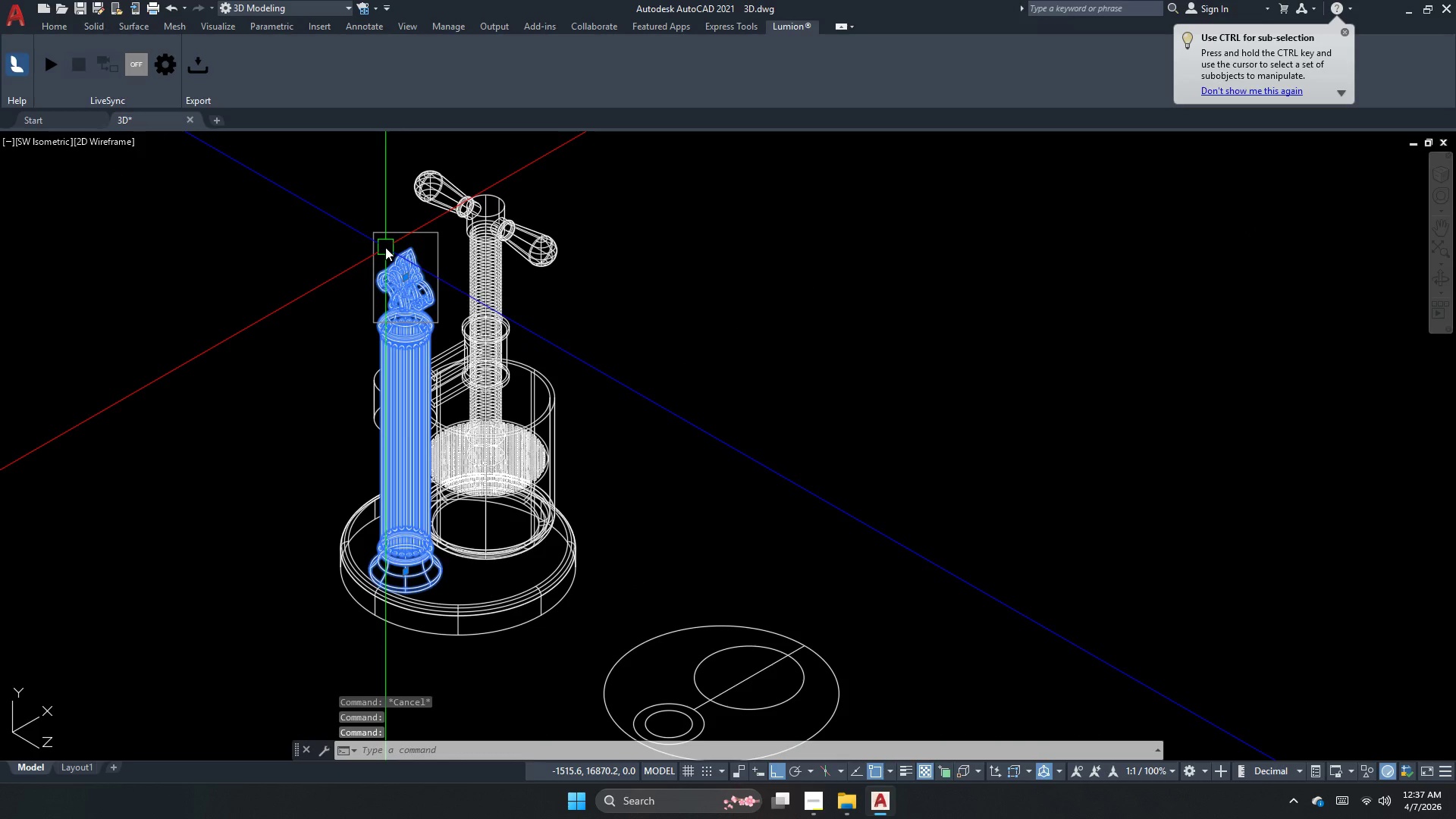 
key(G)
 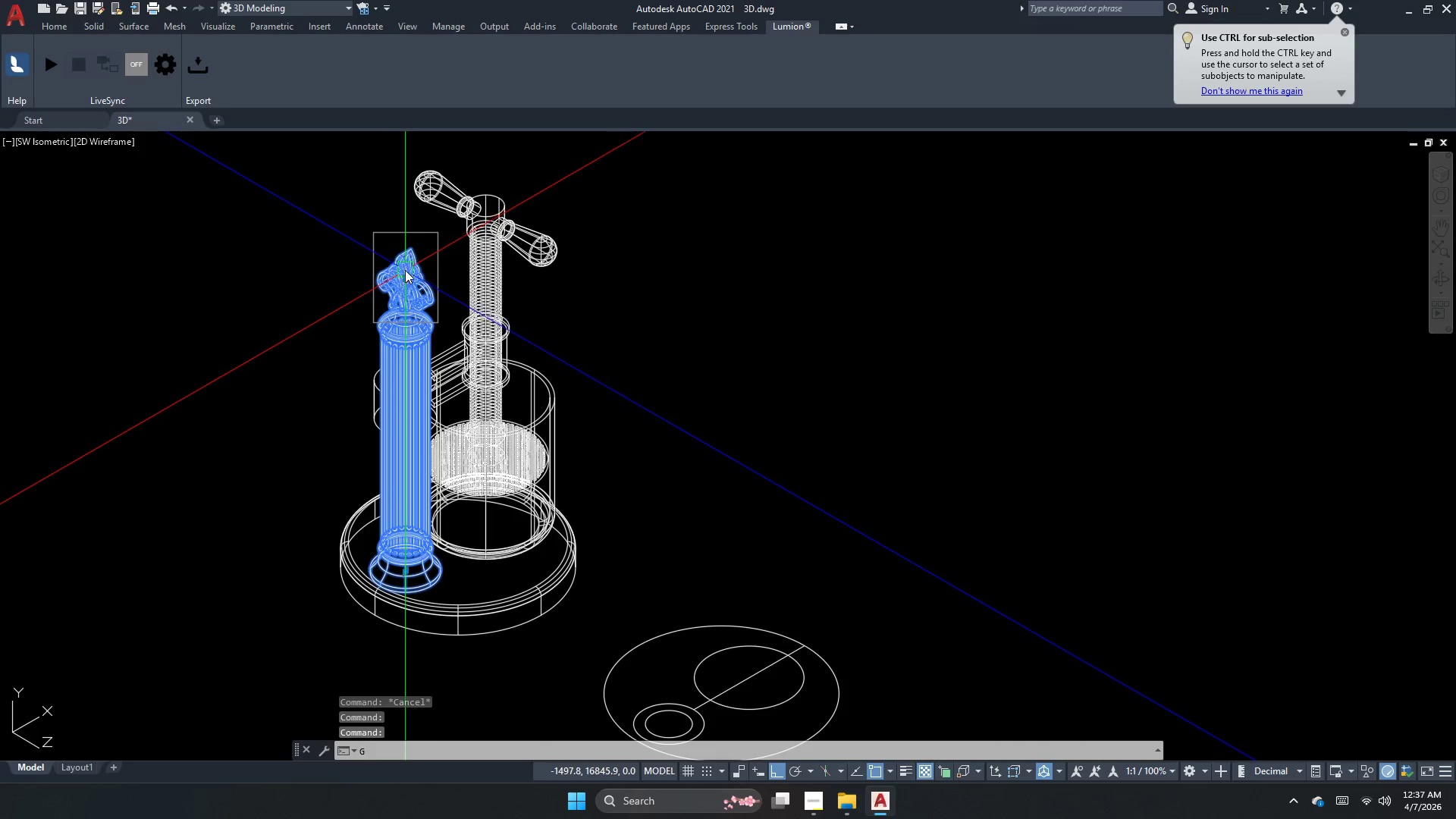 
key(Space)
 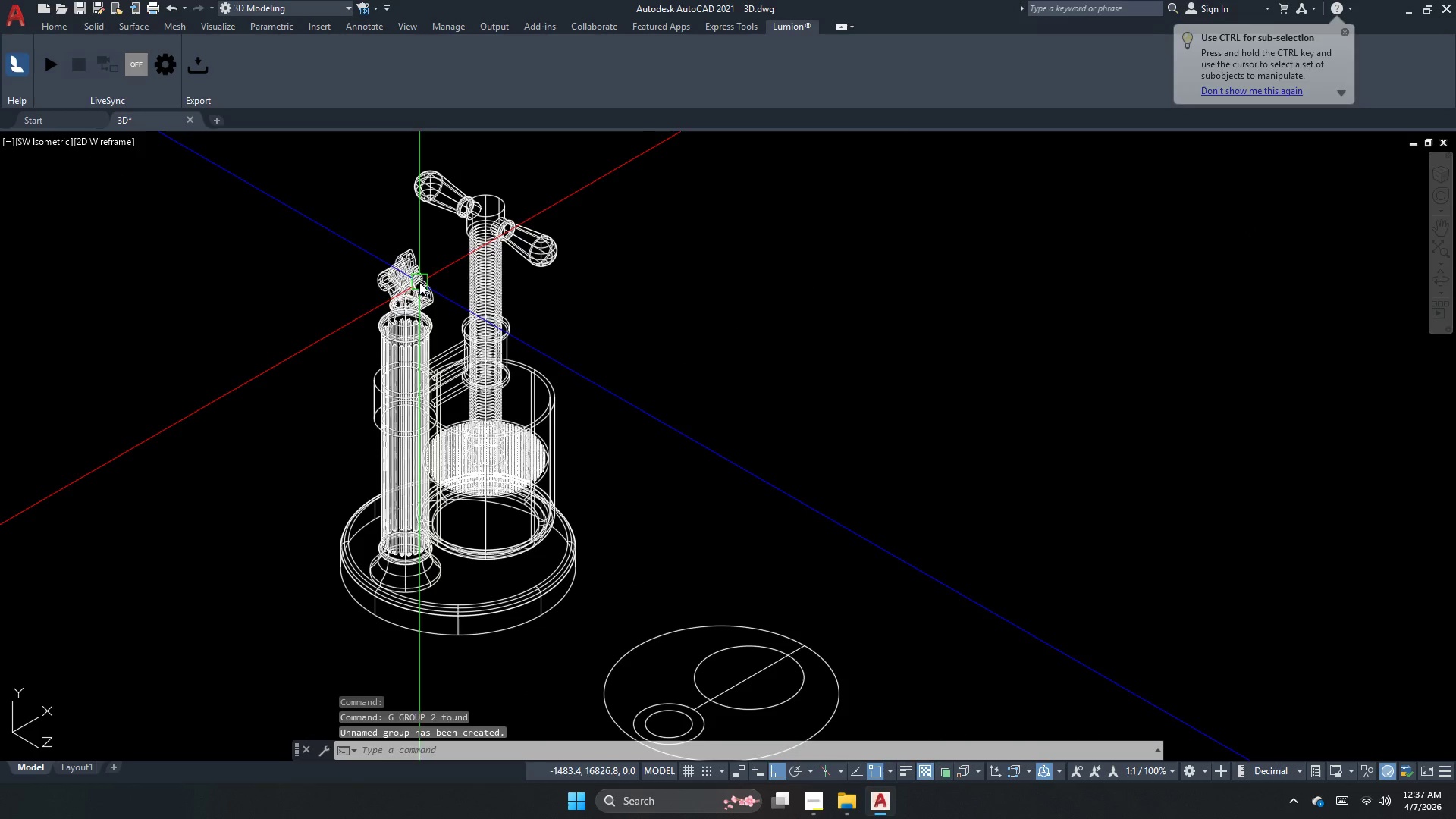 
left_click([410, 282])
 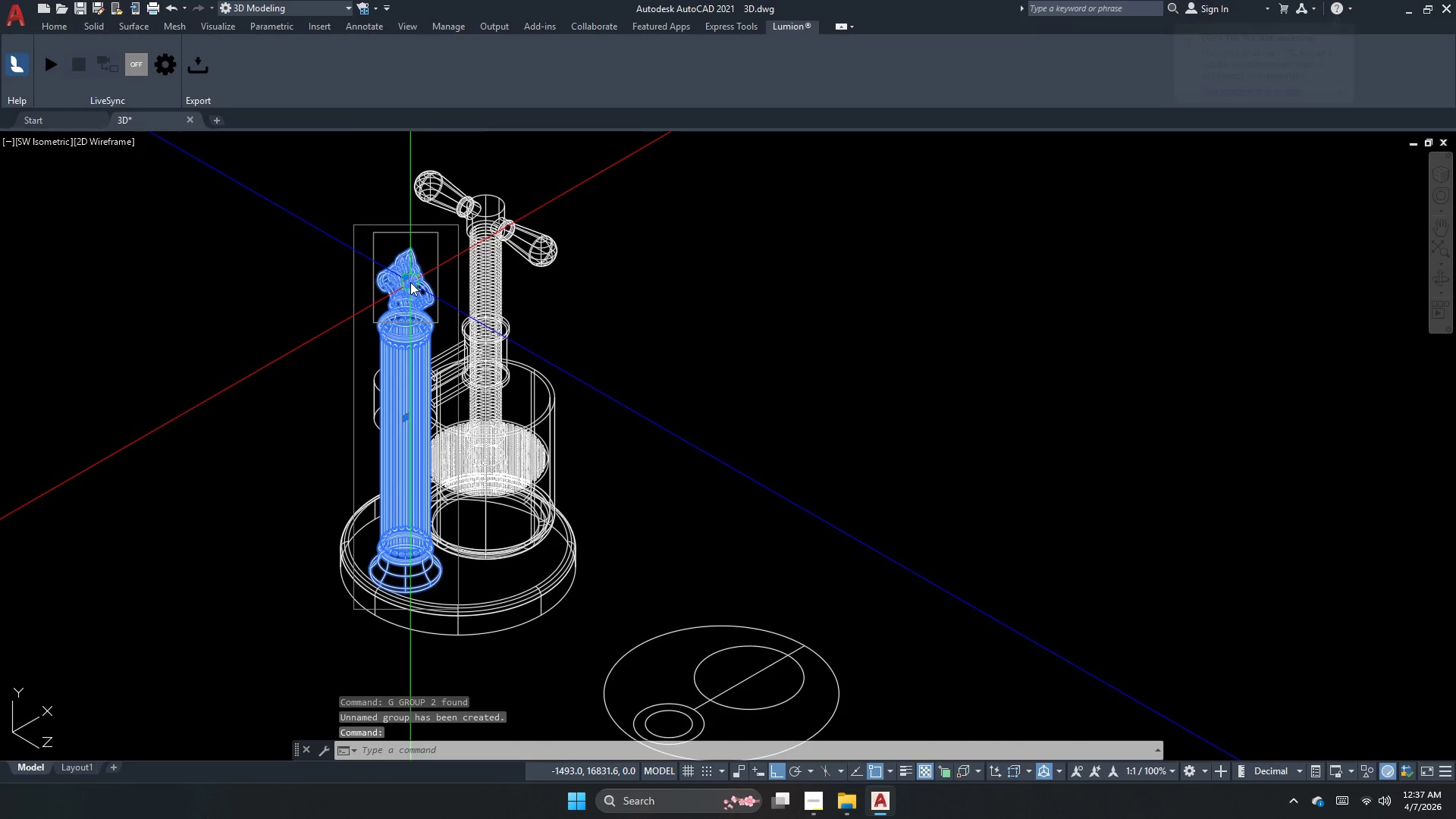 
key(Escape)
 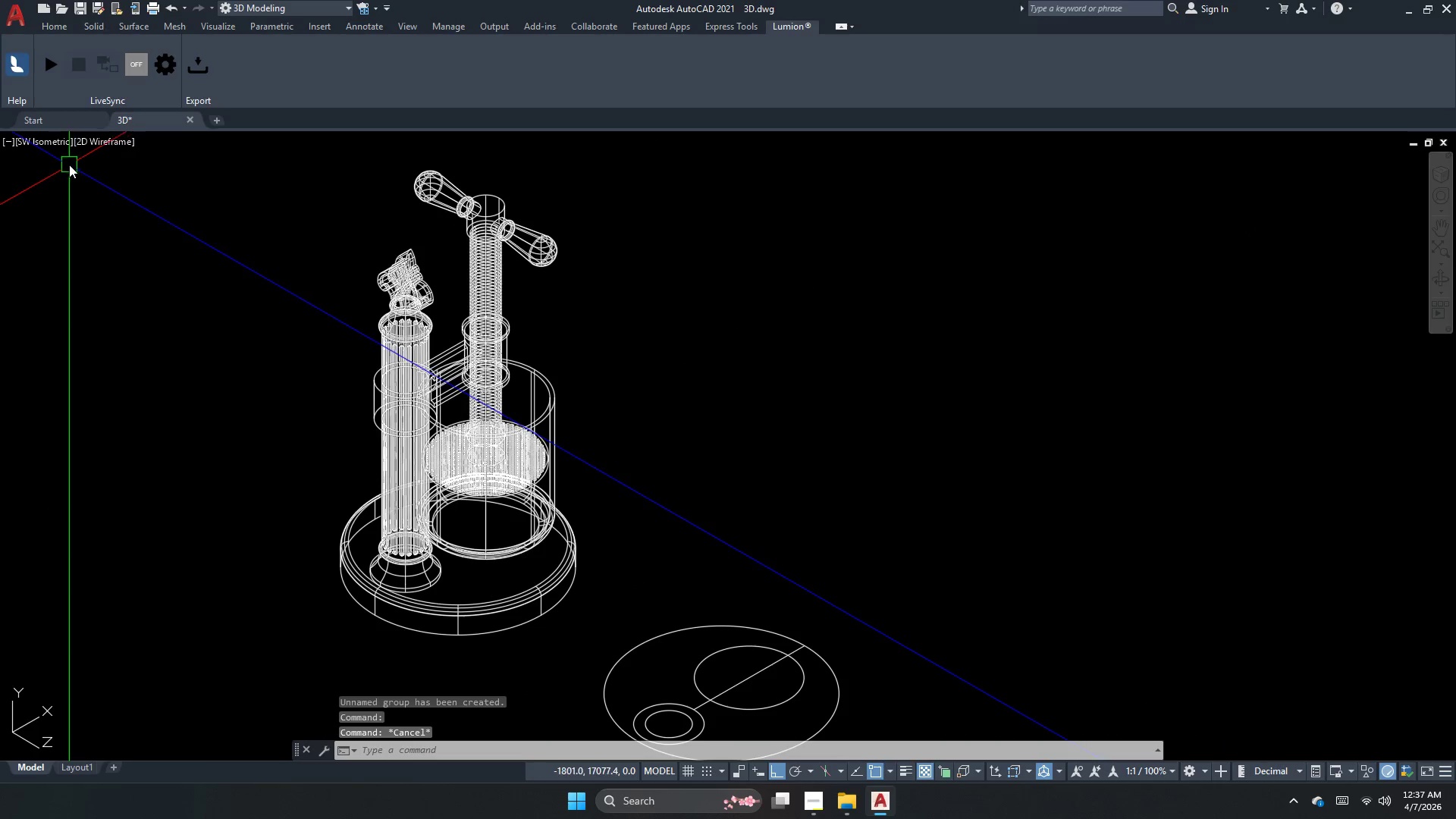 
left_click([52, 143])
 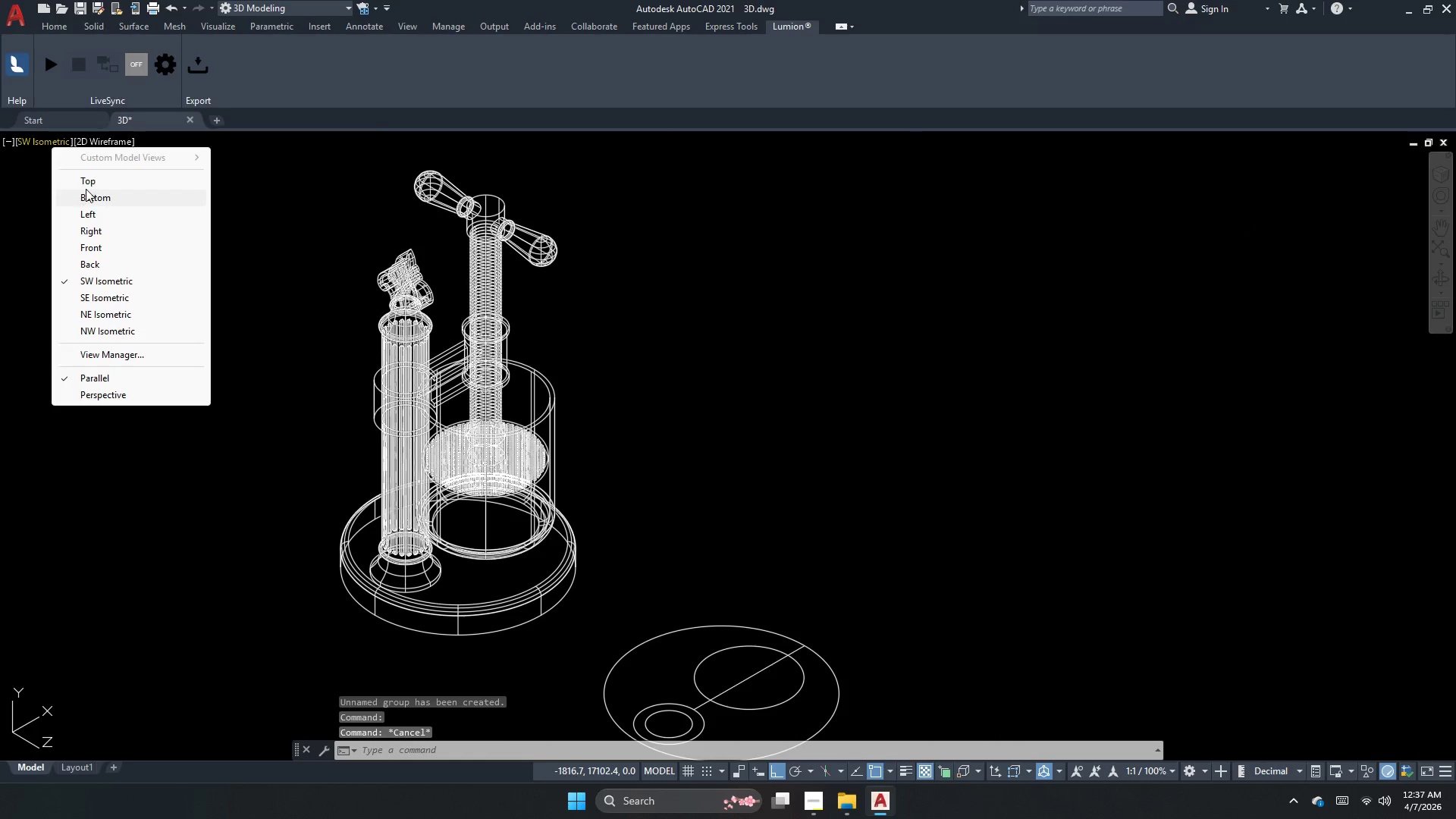 
left_click([92, 181])
 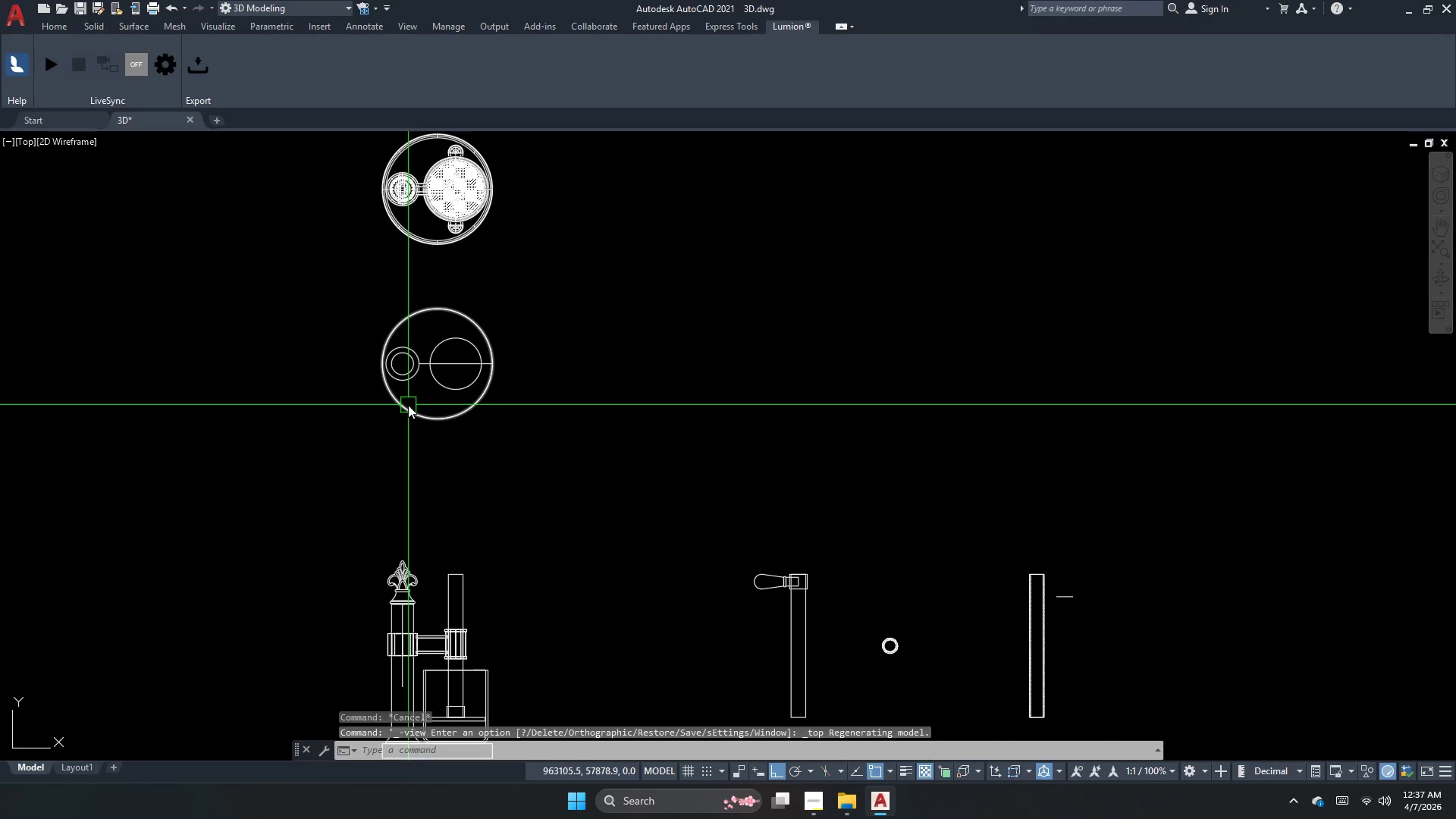 
key(Escape)
 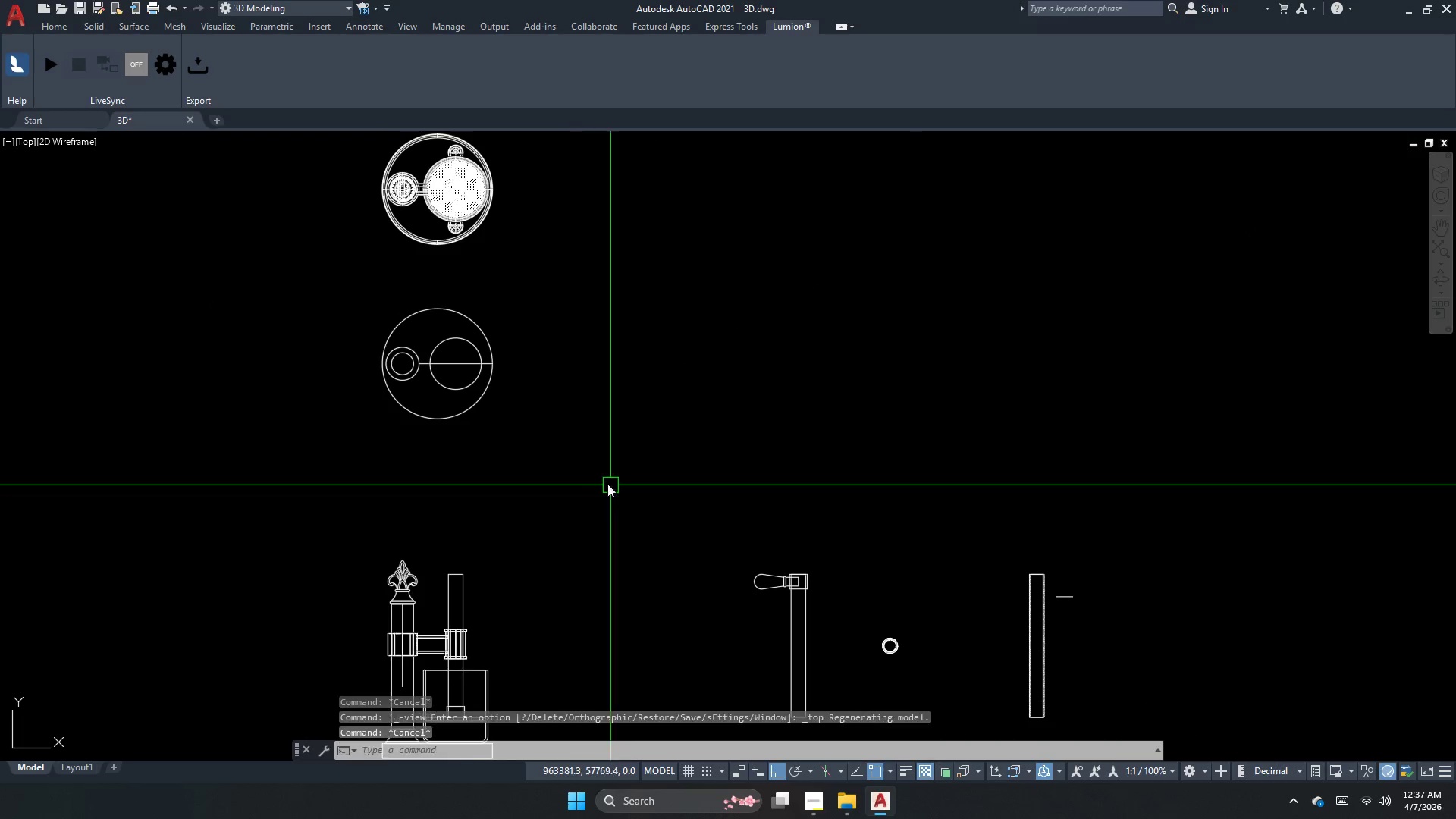 
left_click_drag(start_coordinate=[599, 482], to_coordinate=[483, 395])
 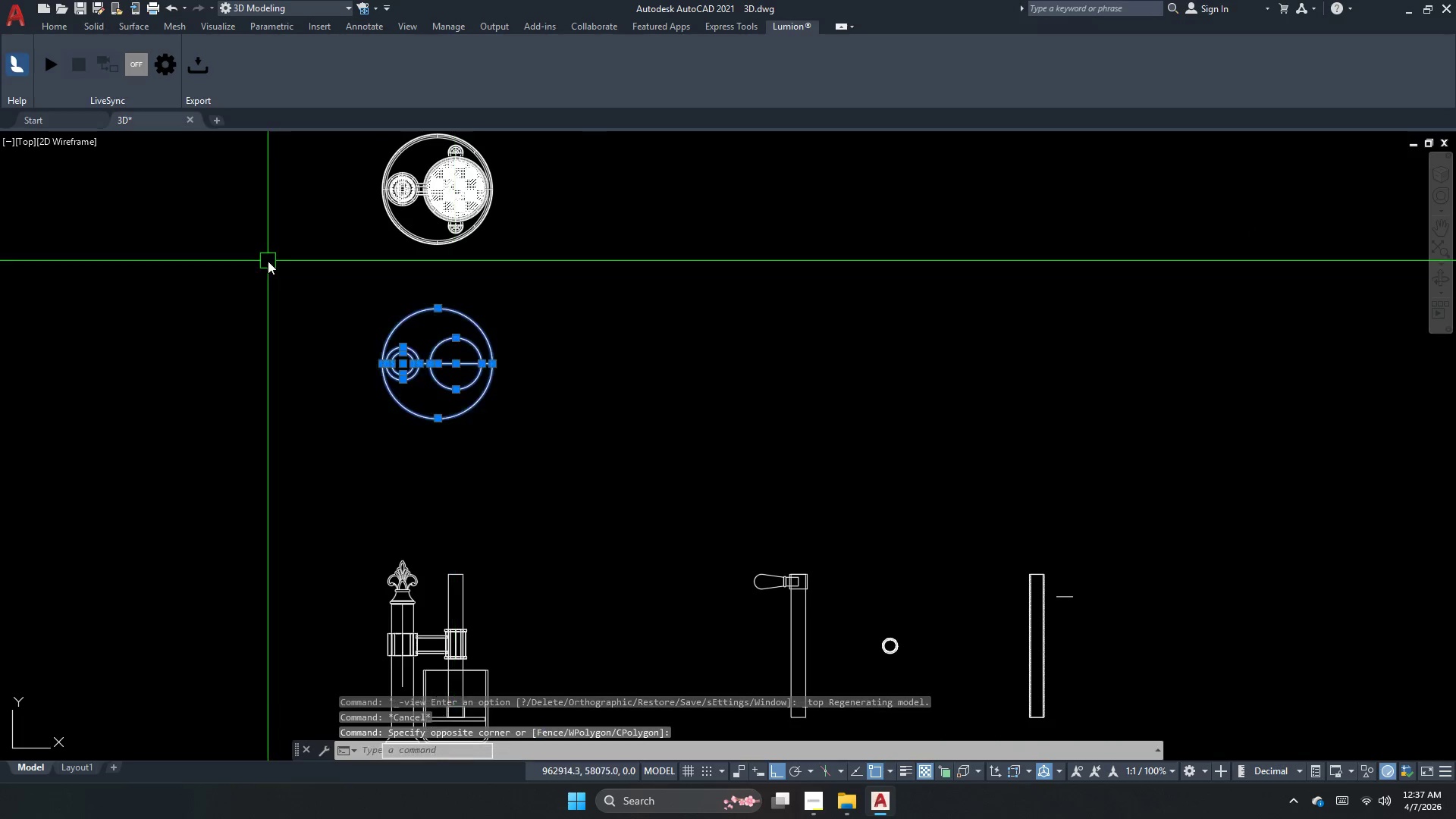 
key(E)
 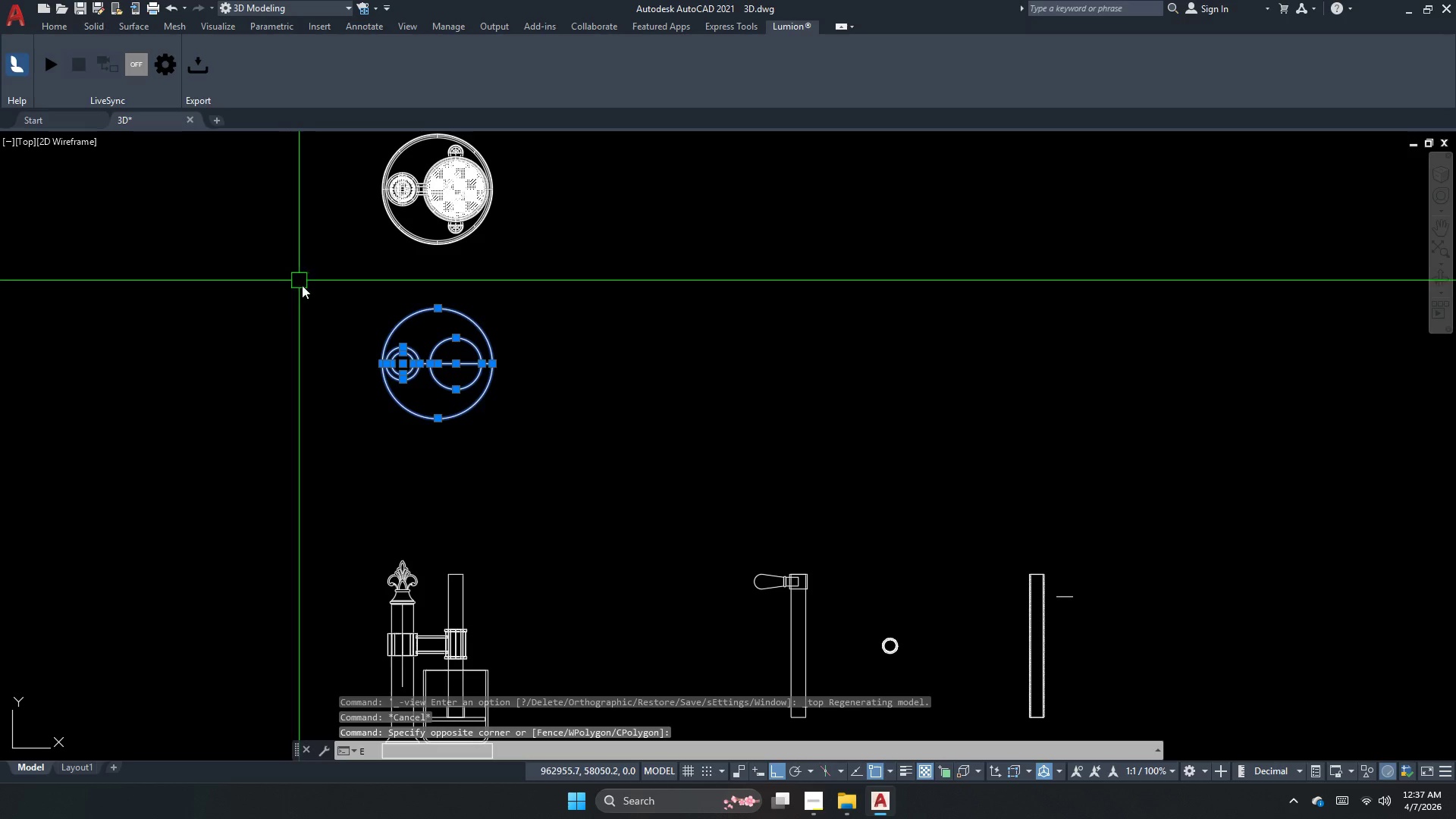 
key(Space)
 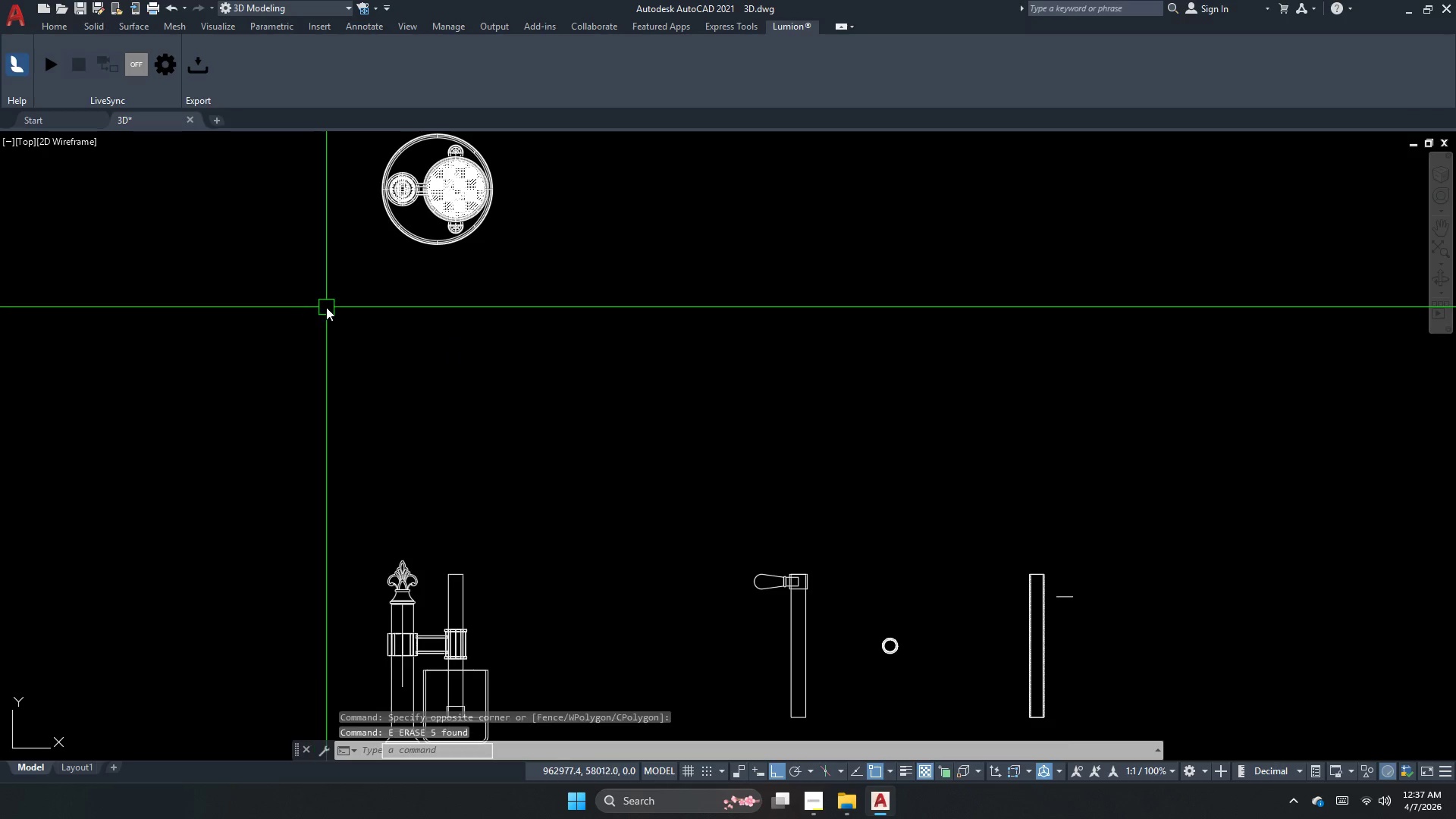 
scroll: coordinate [371, 317], scroll_direction: up, amount: 1.0
 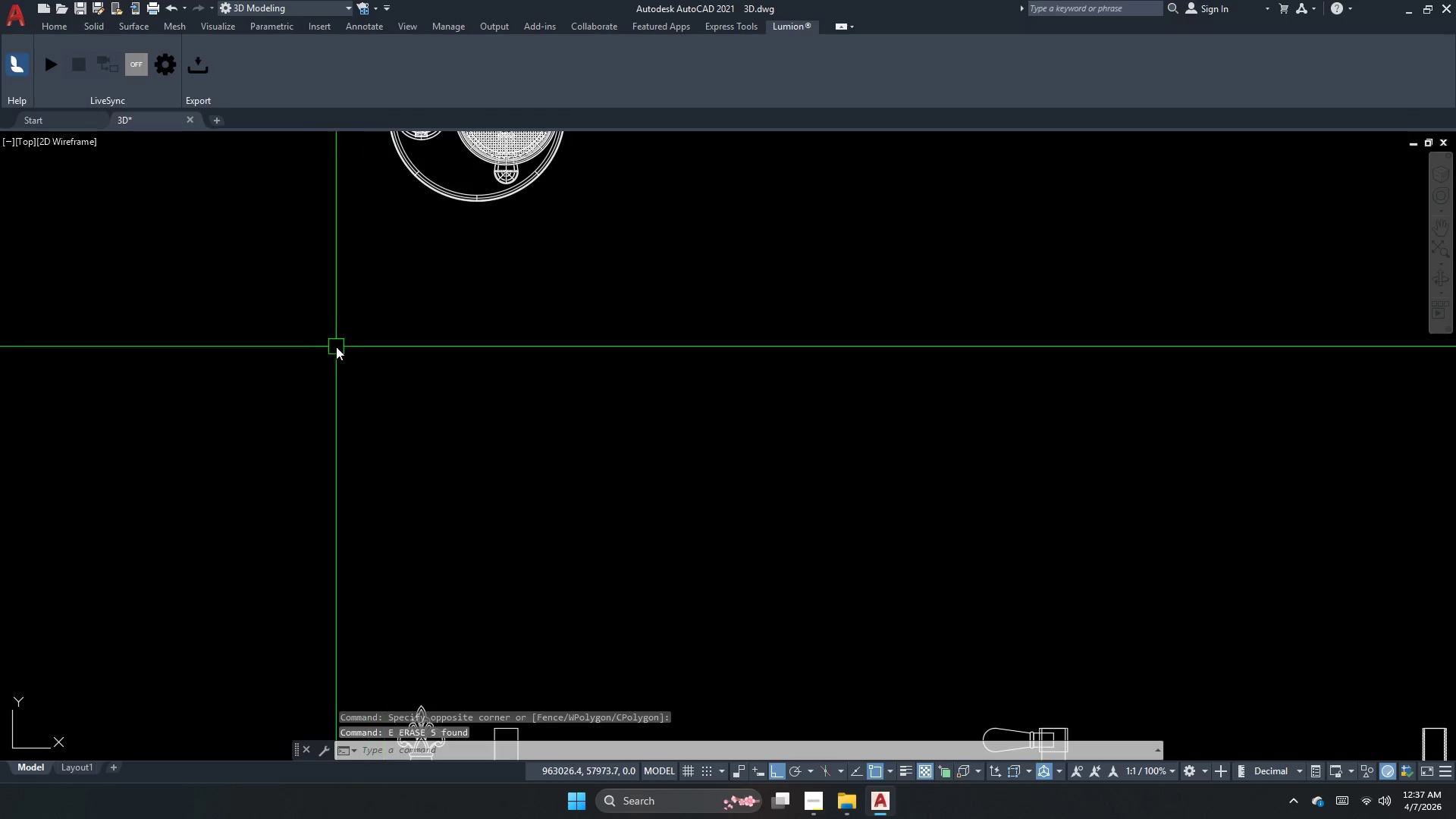 
left_click_drag(start_coordinate=[315, 365], to_coordinate=[369, 394])
 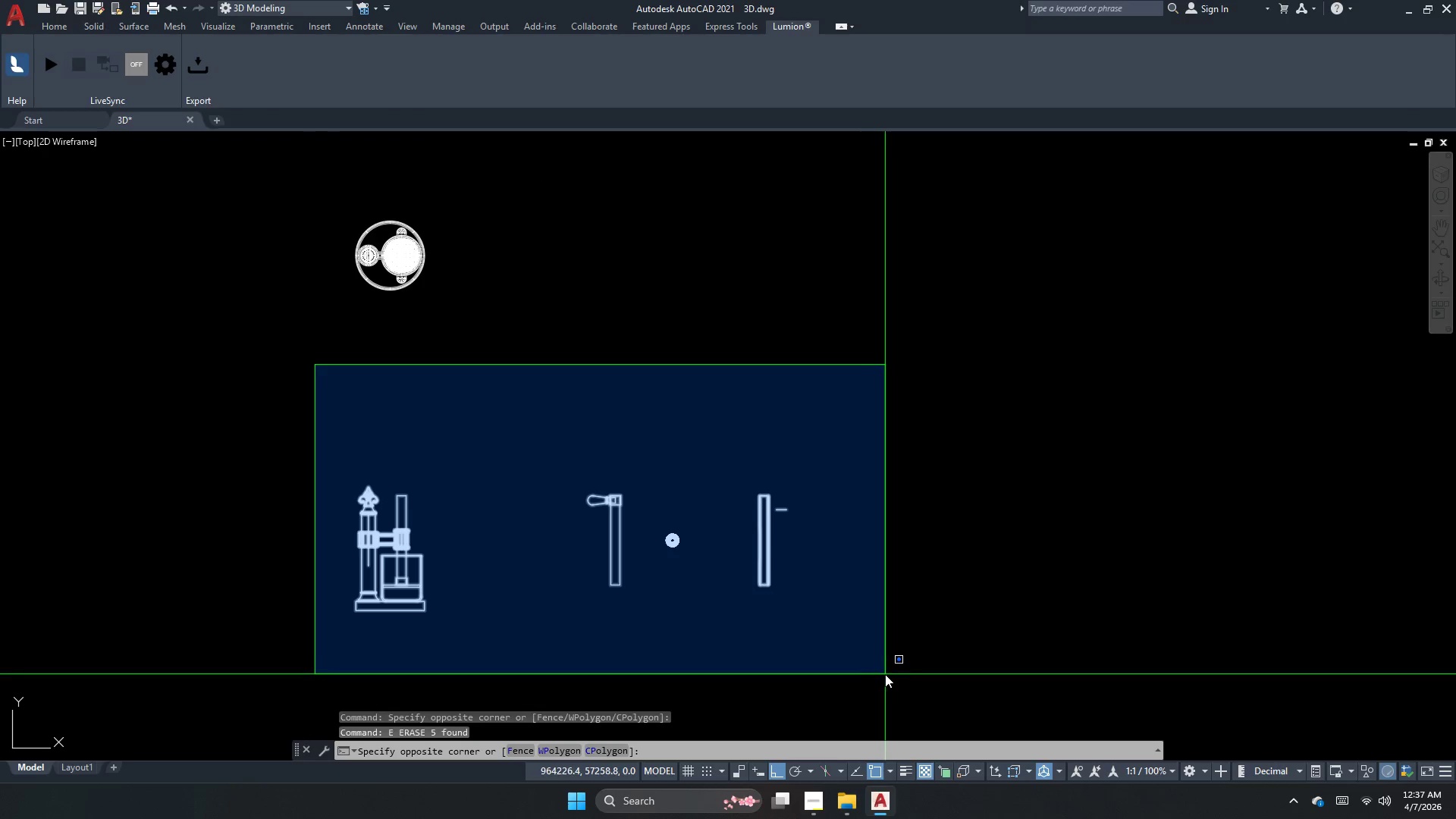 
scroll: coordinate [335, 347], scroll_direction: down, amount: 2.0
 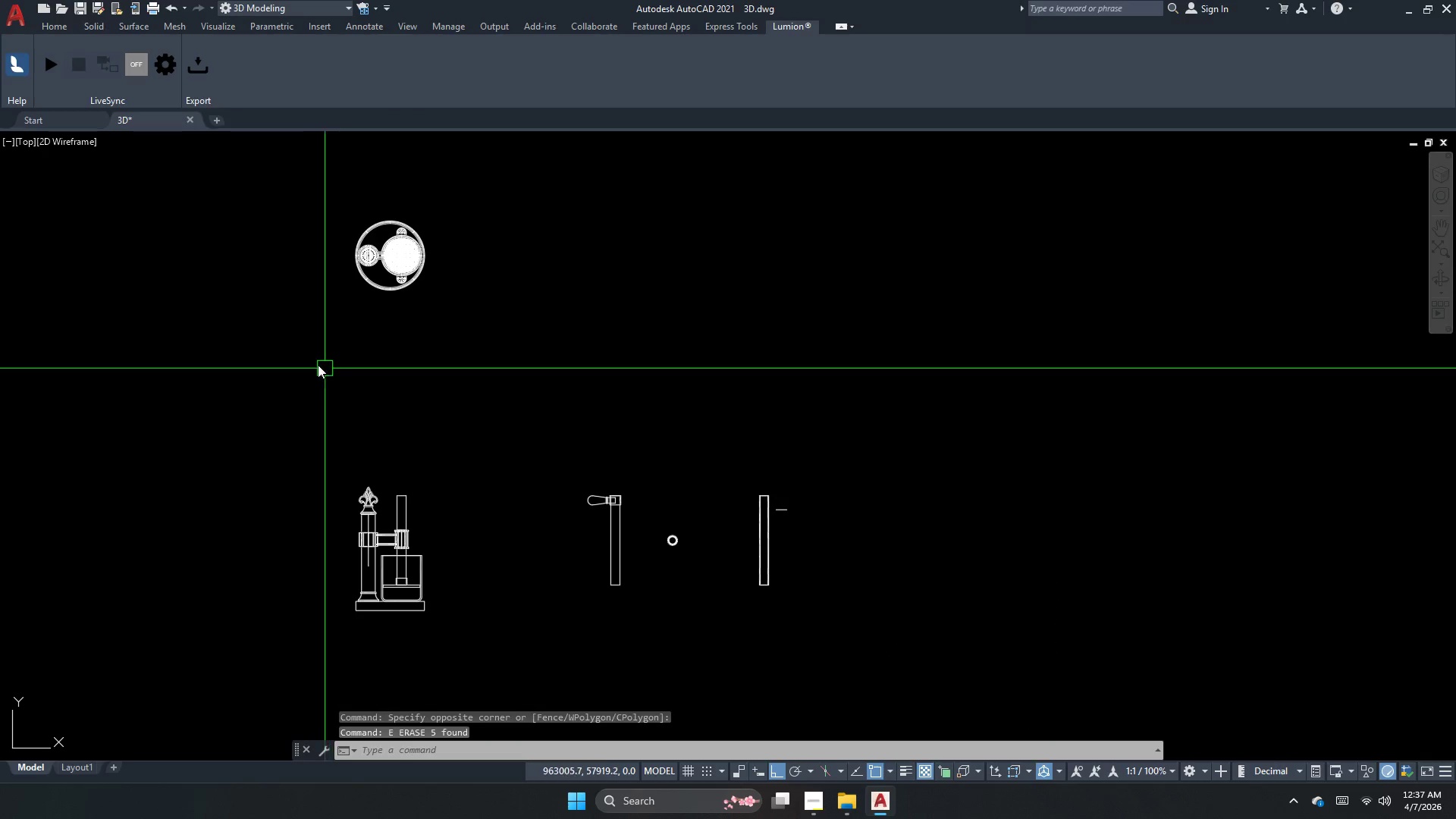 
left_click([885, 674])
 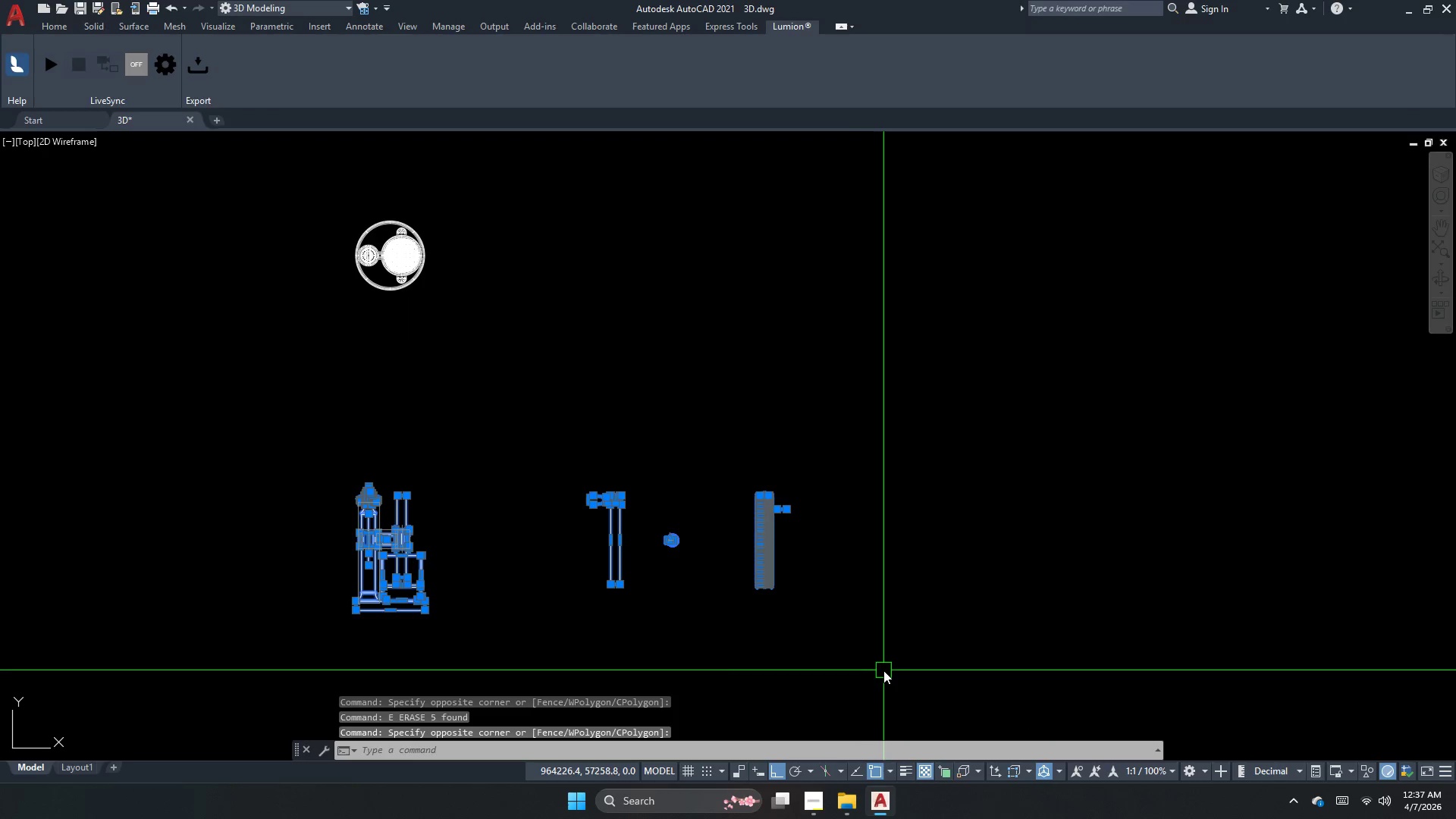 
key(Space)
 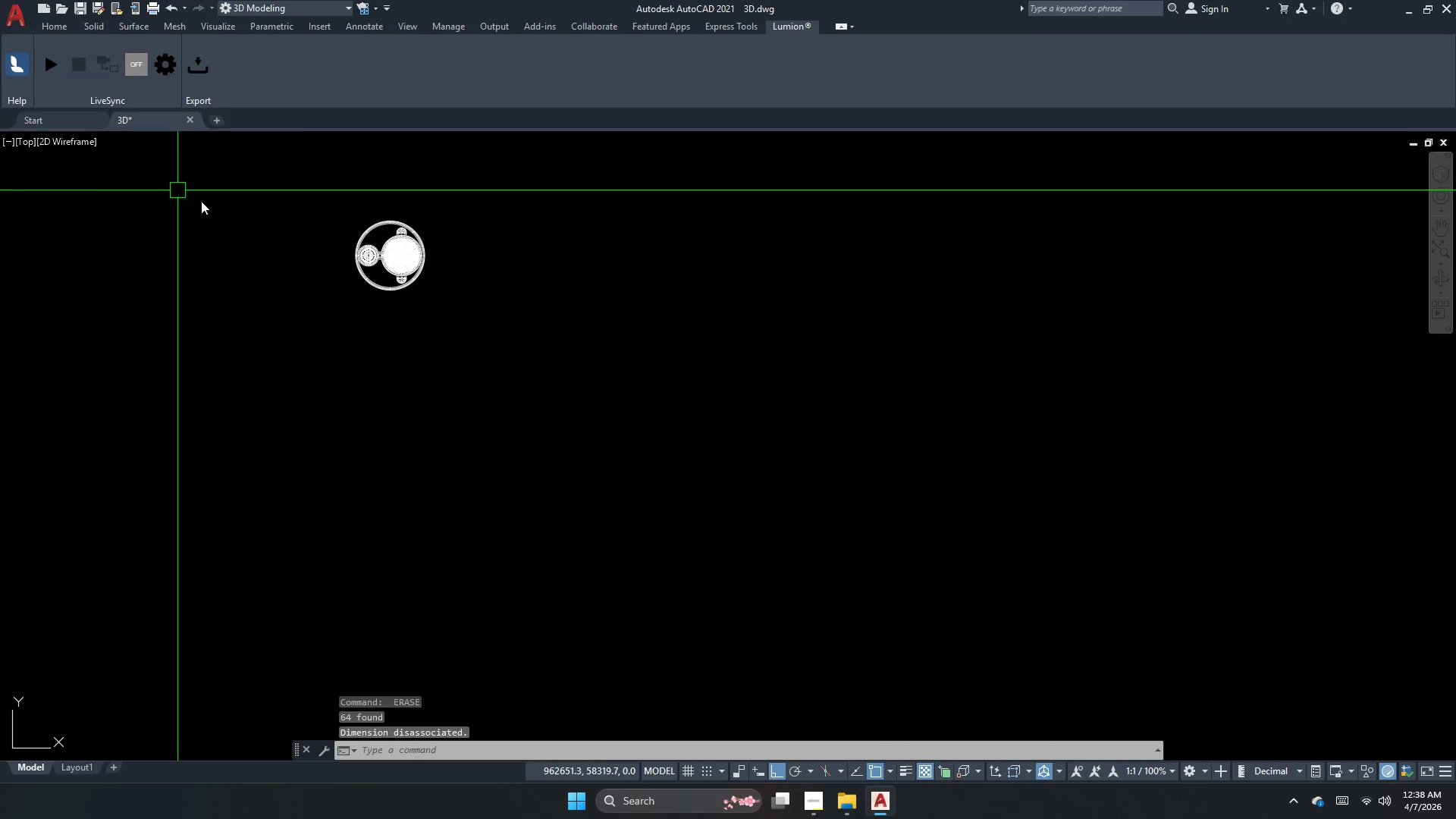 
left_click_drag(start_coordinate=[450, 335], to_coordinate=[419, 301])
 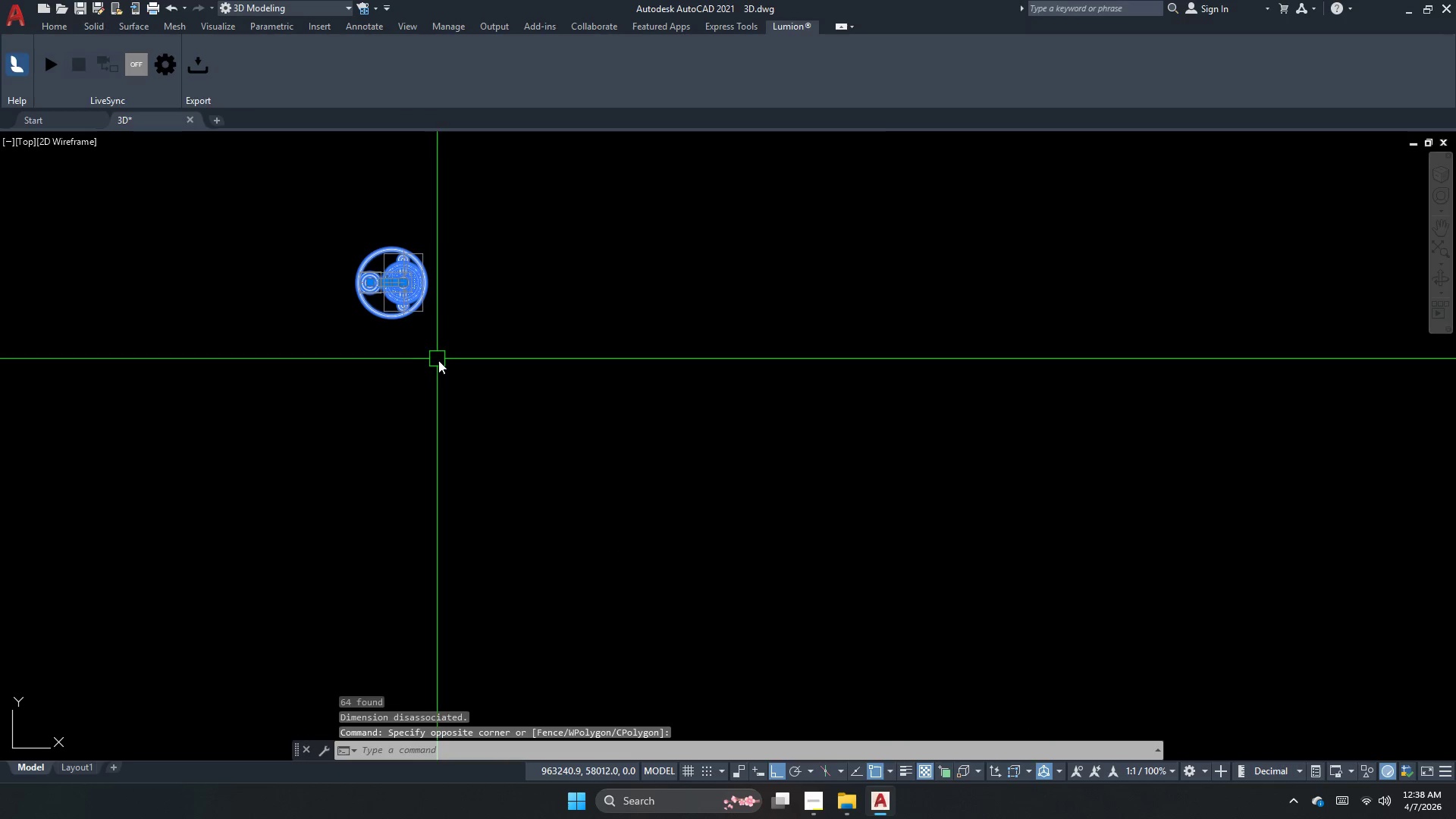 
type(ro )
 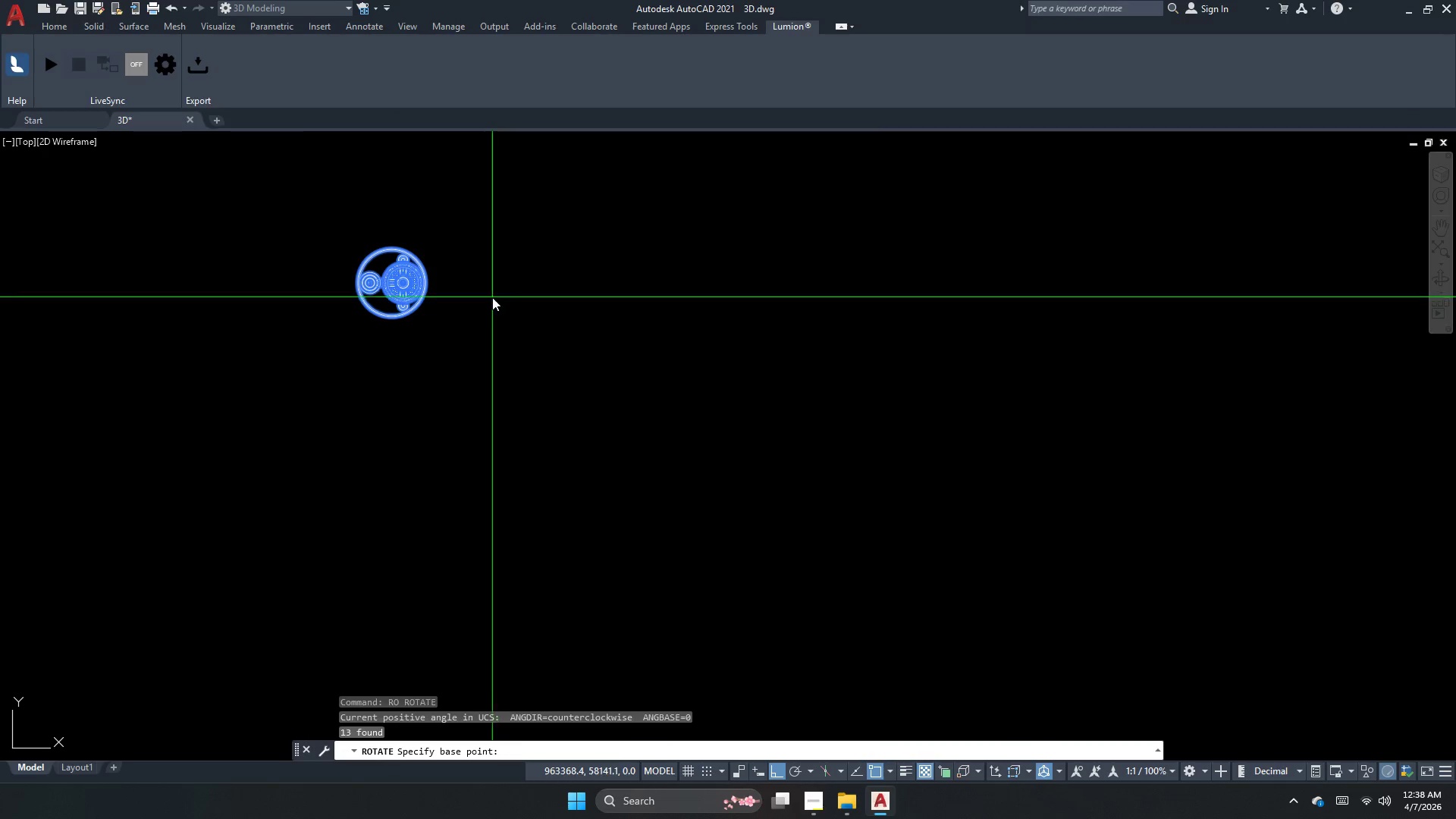 
left_click_drag(start_coordinate=[492, 297], to_coordinate=[492, 321])
 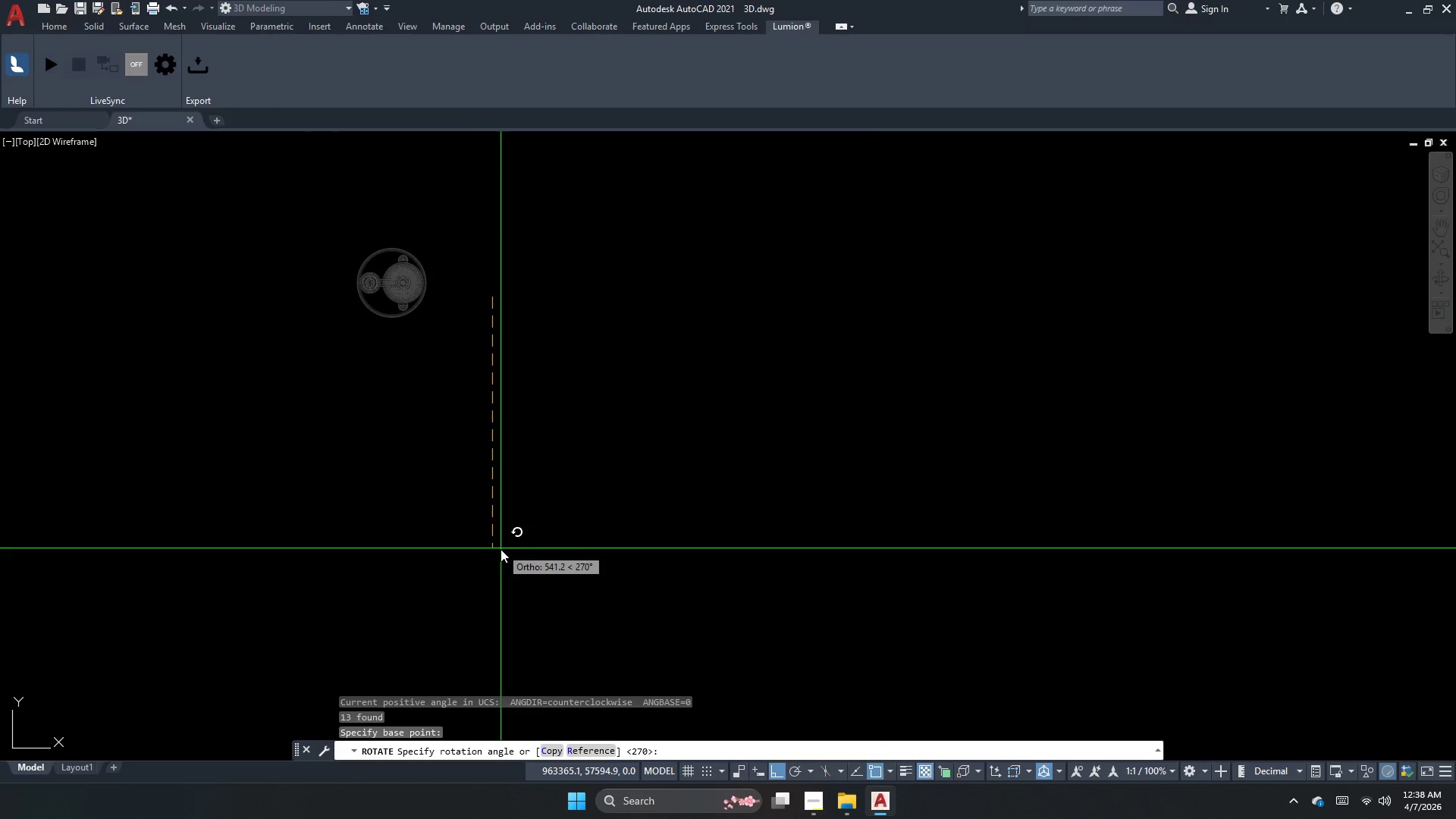 
left_click([500, 557])
 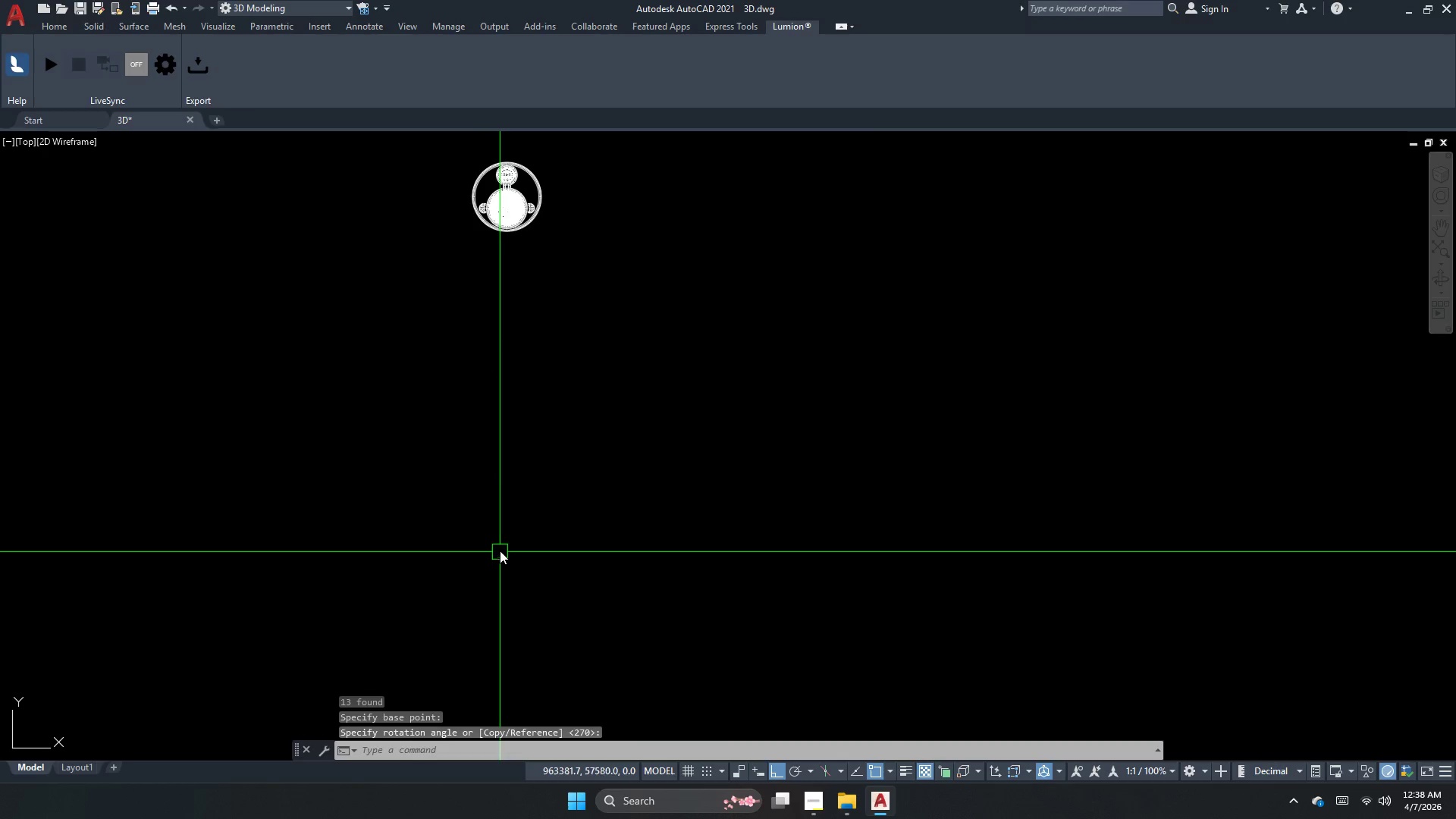 
key(Escape)
 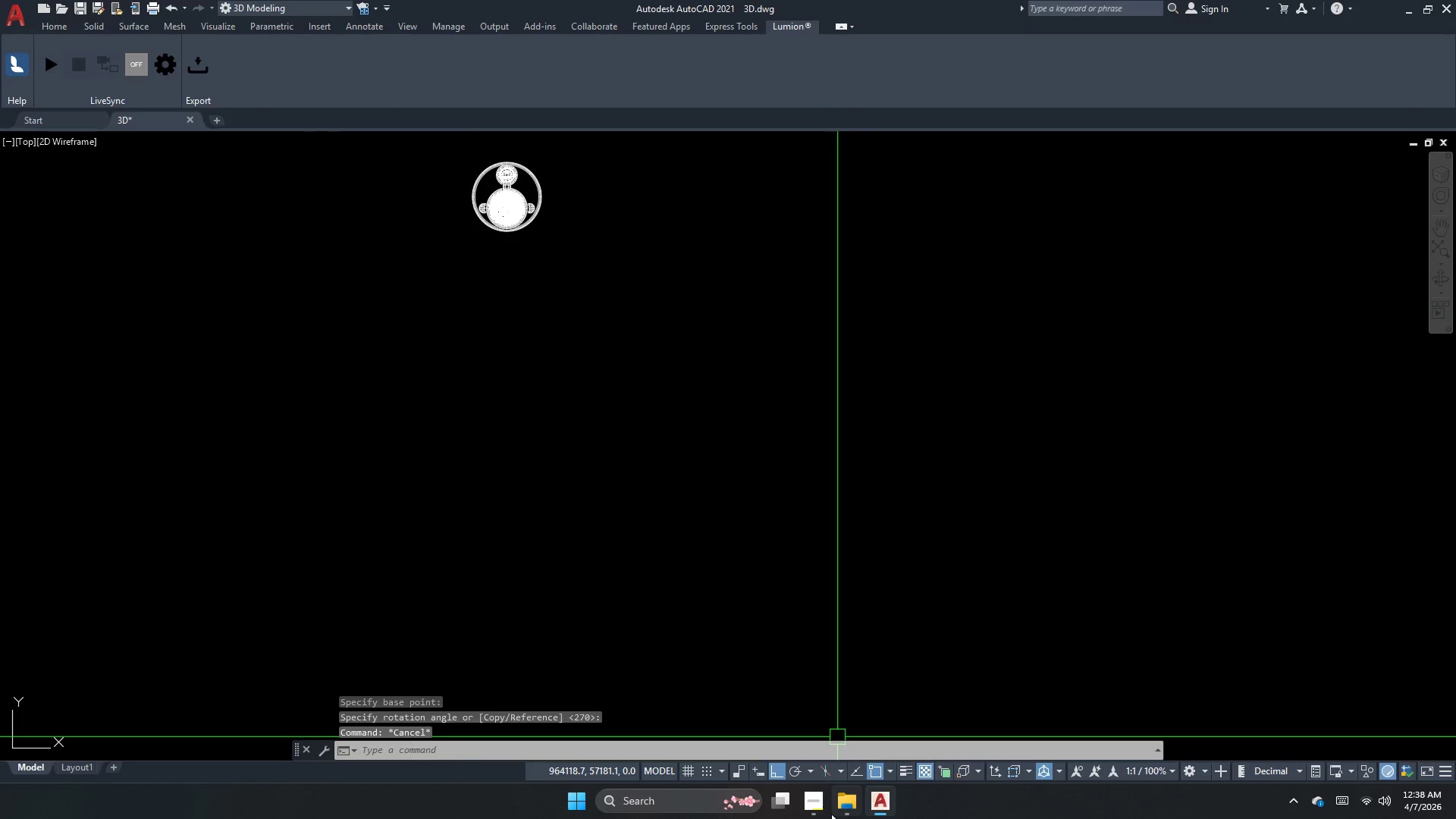 
left_click([824, 814])